 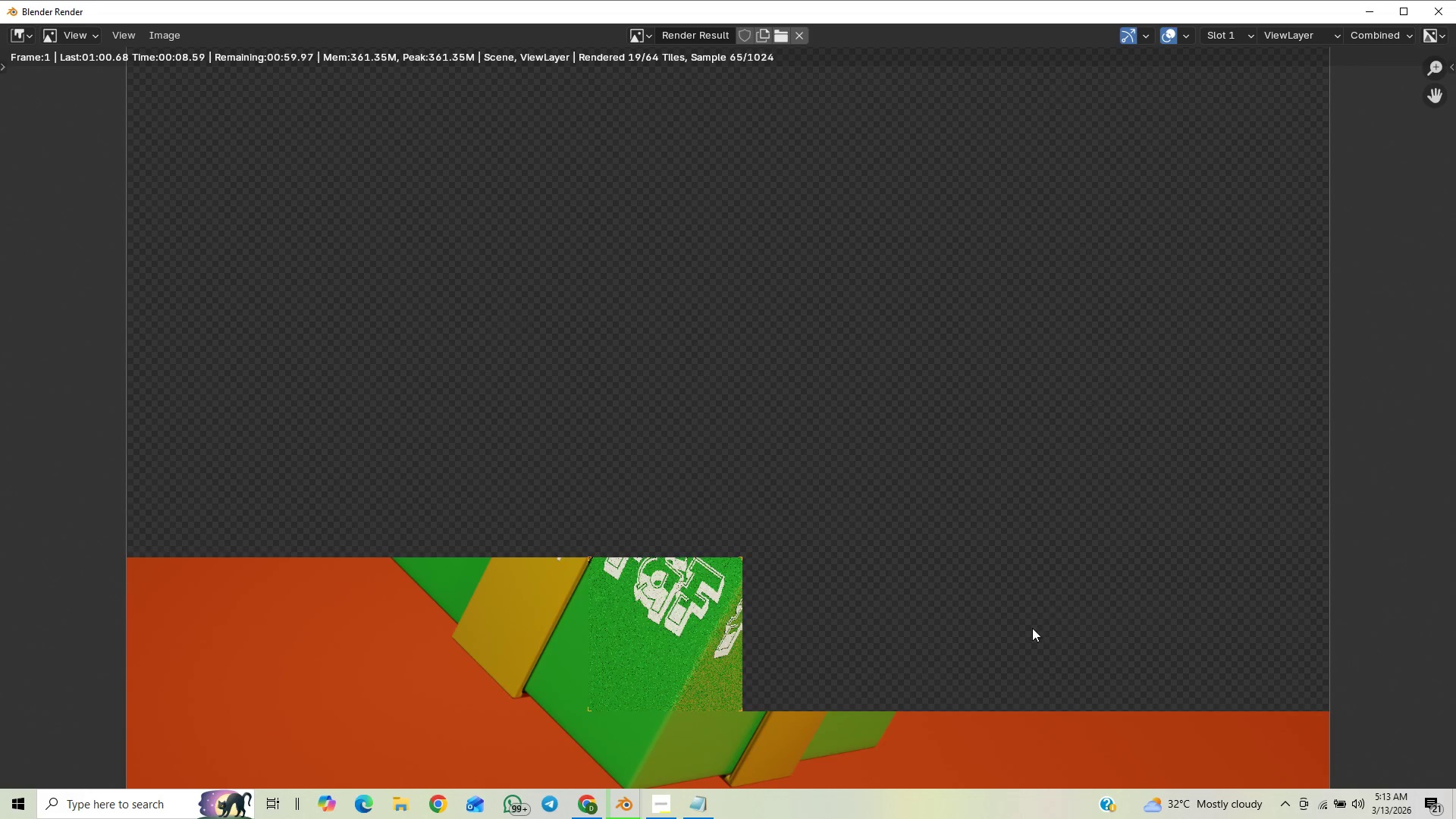 
scroll: coordinate [1040, 613], scroll_direction: down, amount: 1.0
 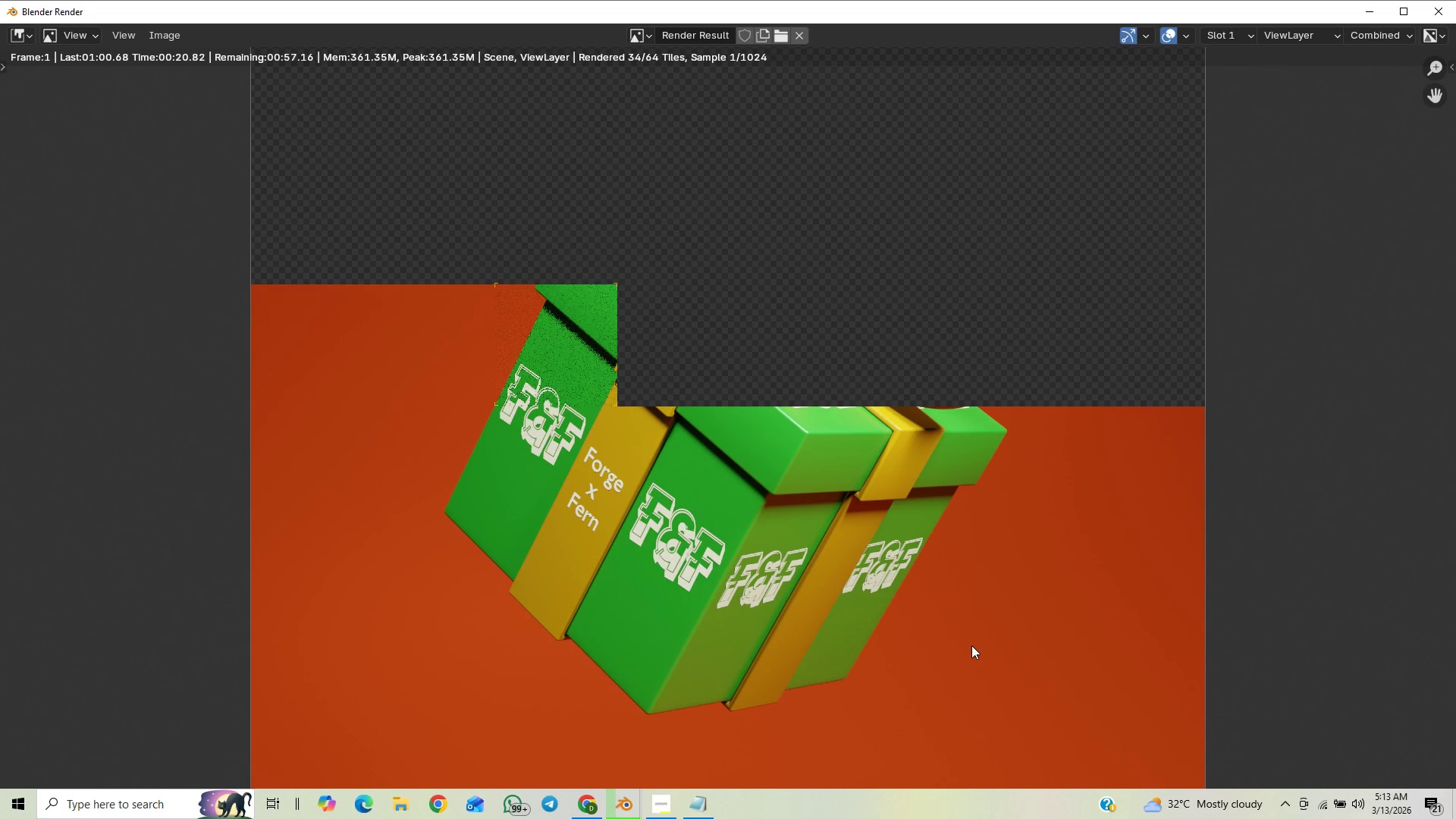 
wait(15.7)
 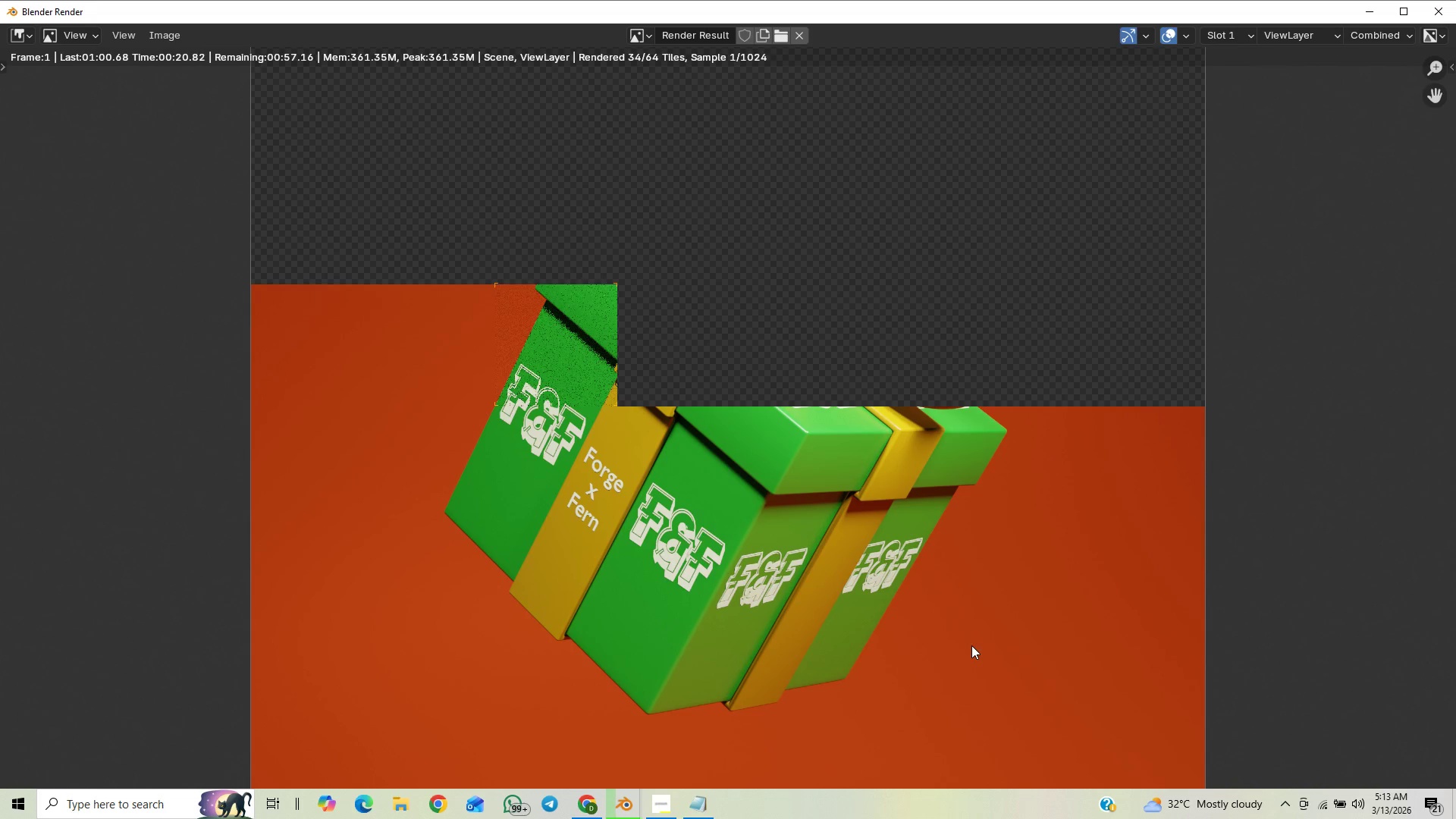 
scroll: coordinate [1186, 390], scroll_direction: down, amount: 2.0
 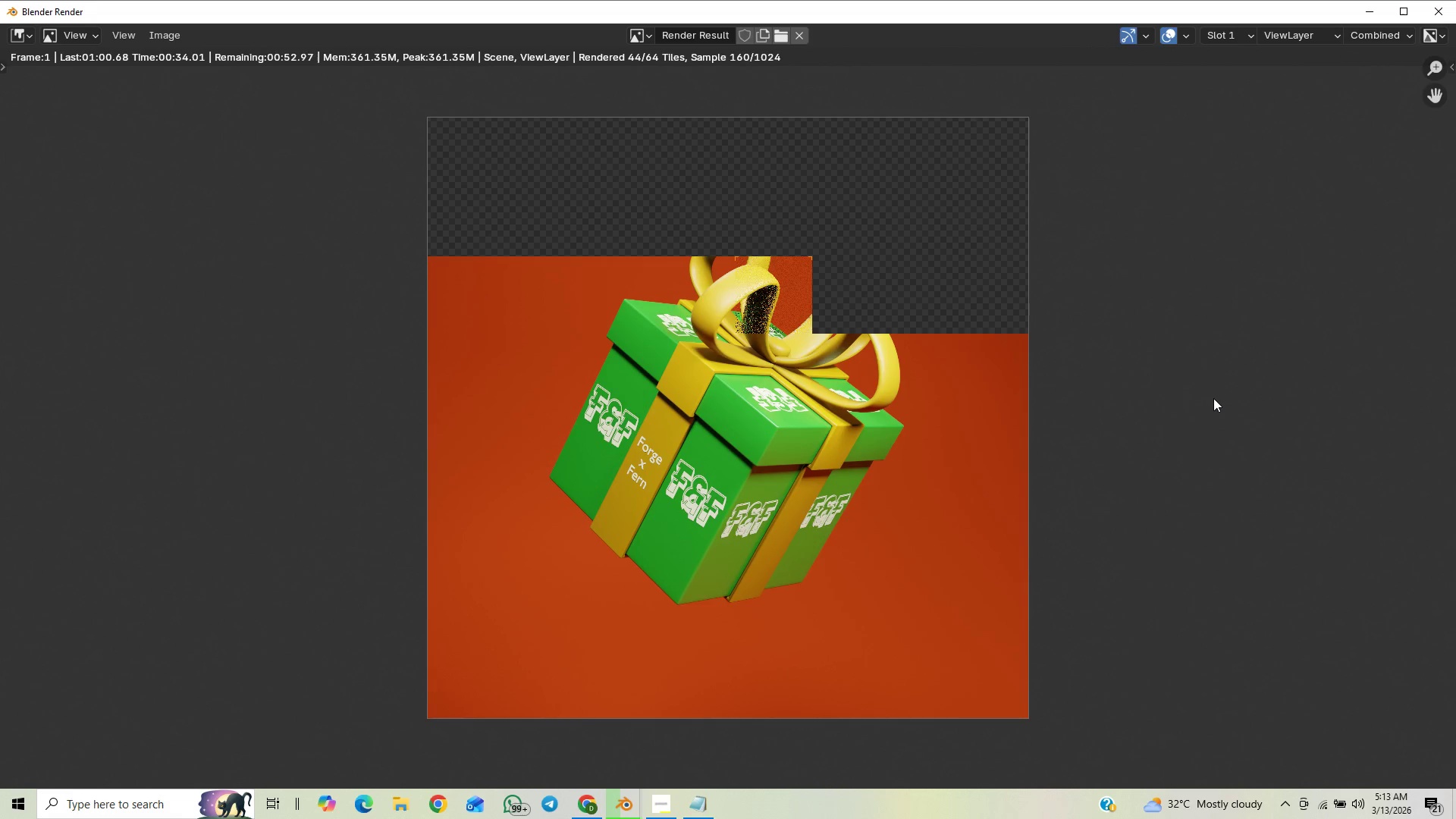 
wait(5.07)
 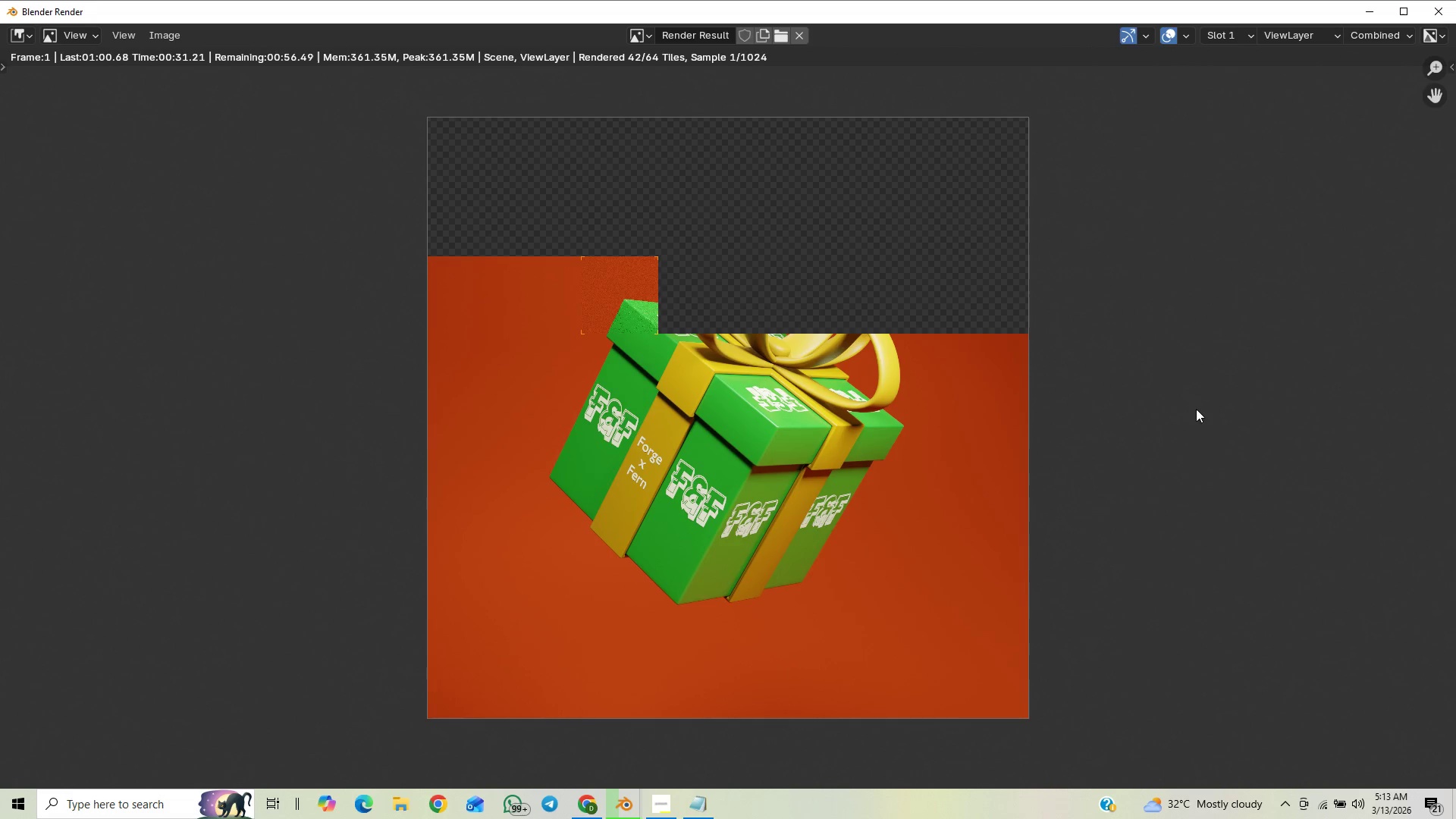 
scroll: coordinate [1193, 401], scroll_direction: up, amount: 4.0
 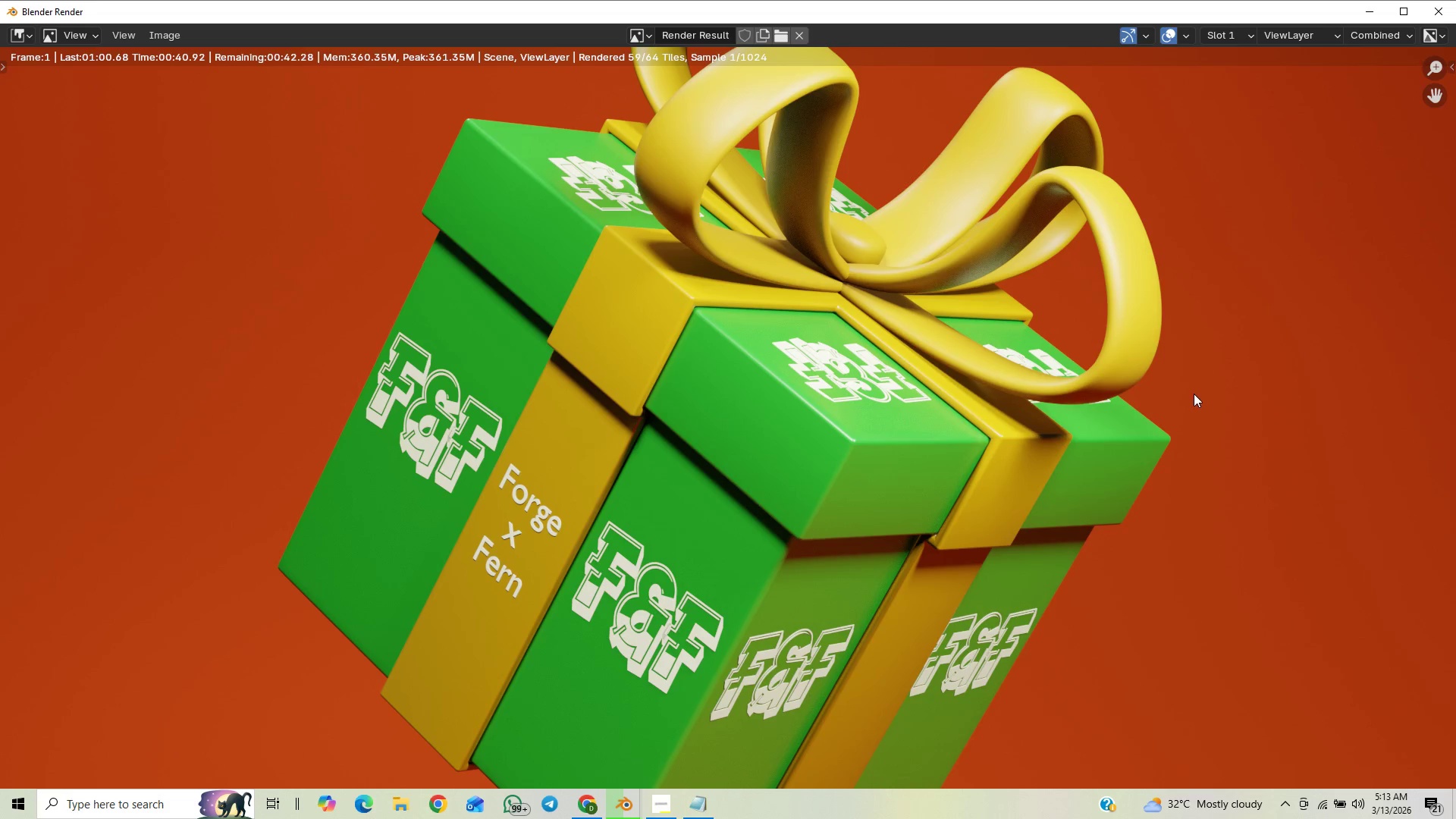 
scroll: coordinate [1207, 389], scroll_direction: down, amount: 1.0
 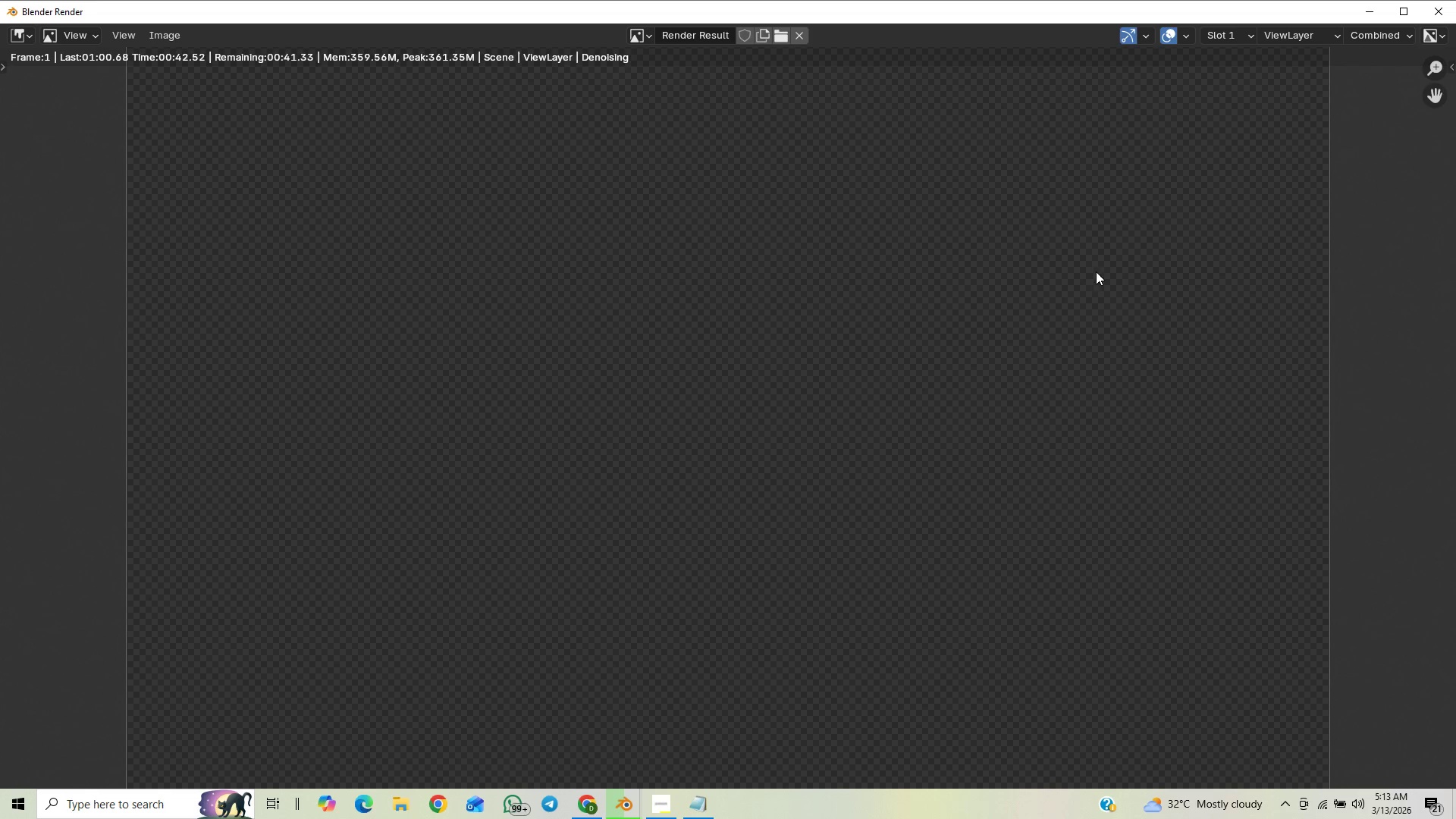 
wait(8.42)
 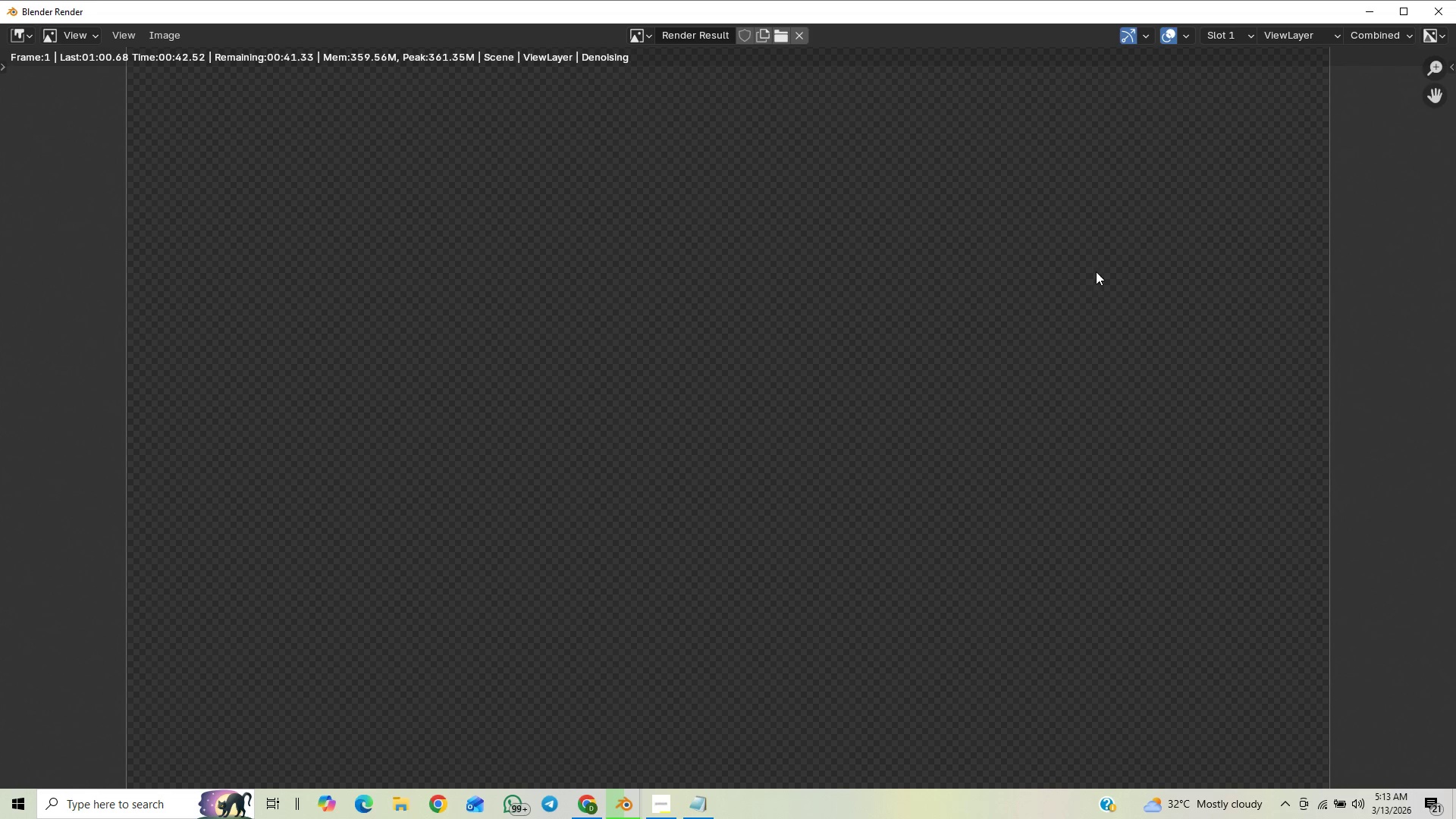 
scroll: coordinate [1053, 340], scroll_direction: down, amount: 3.0
 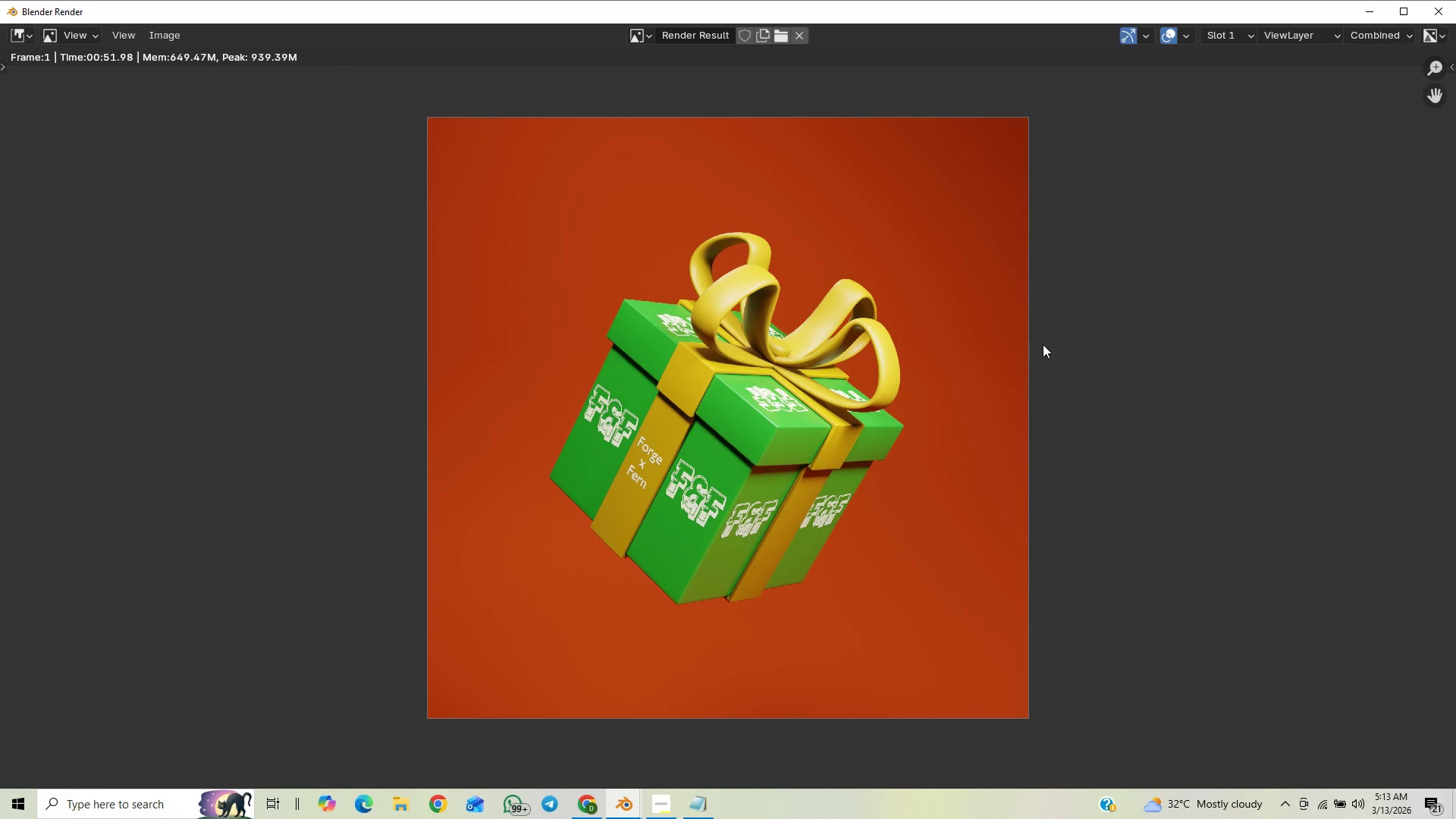 
scroll: coordinate [1040, 346], scroll_direction: up, amount: 6.0
 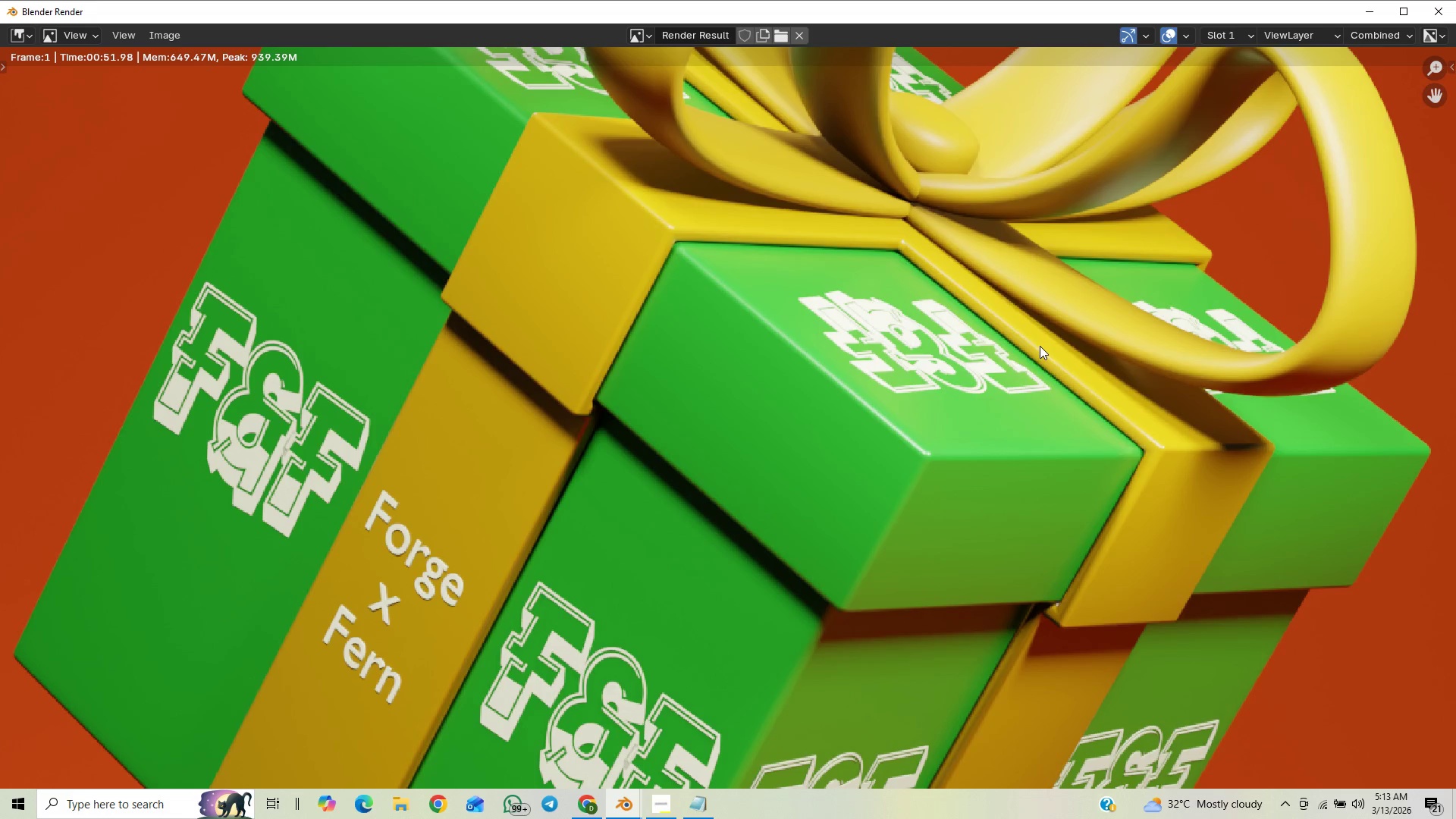 
wait(5.05)
 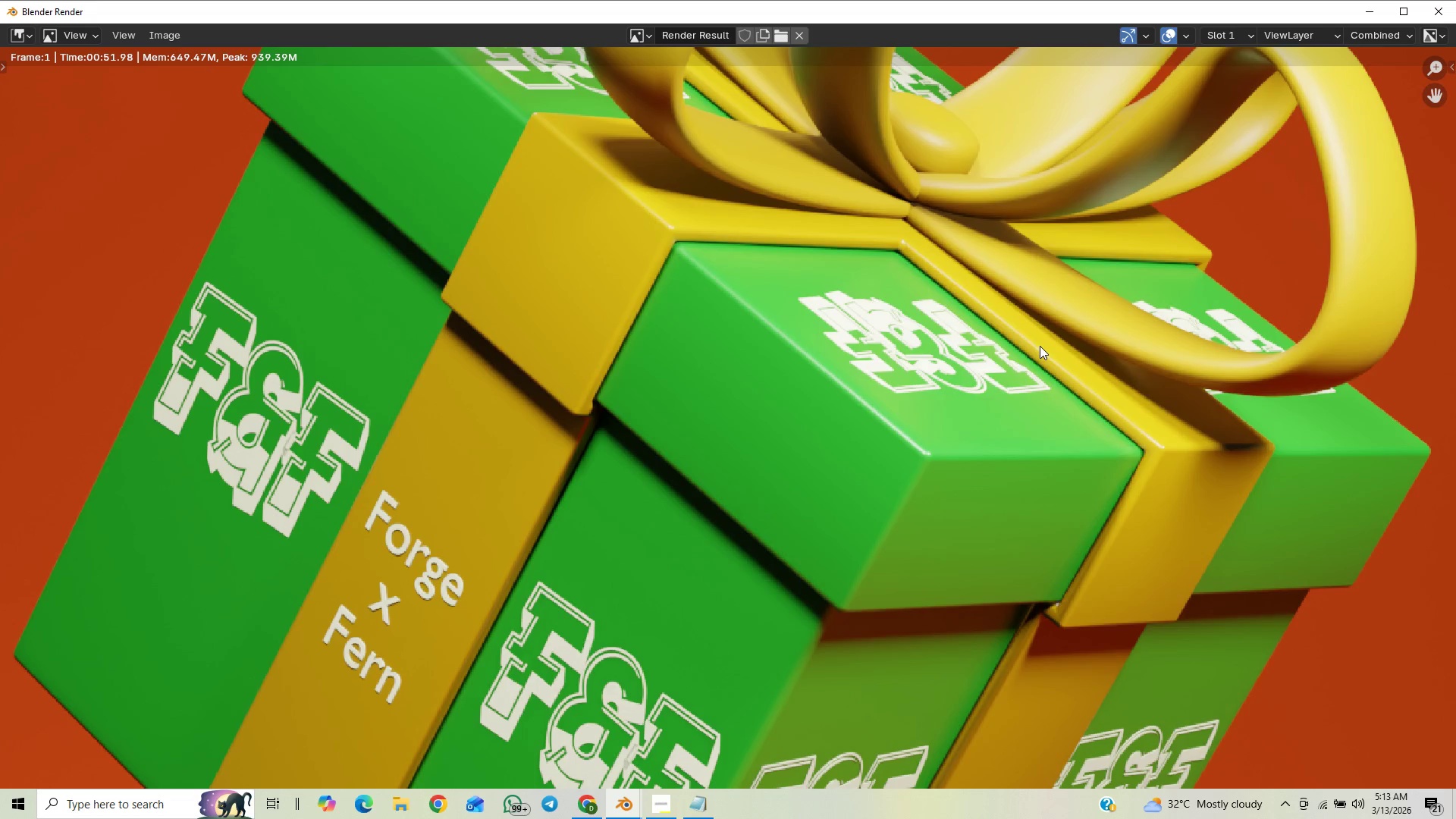 
scroll: coordinate [1063, 271], scroll_direction: down, amount: 4.0
 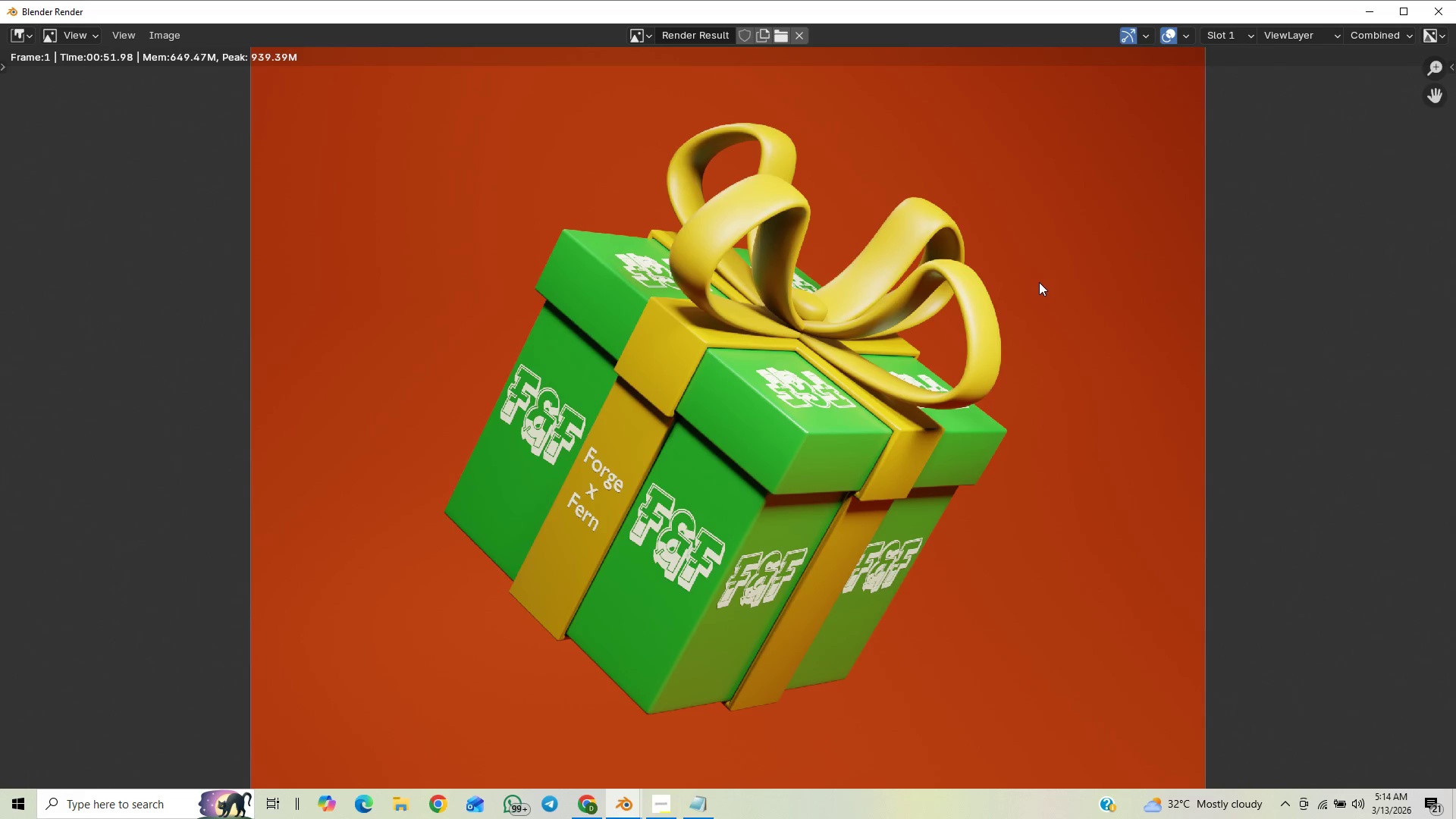 
scroll: coordinate [1016, 283], scroll_direction: up, amount: 6.0
 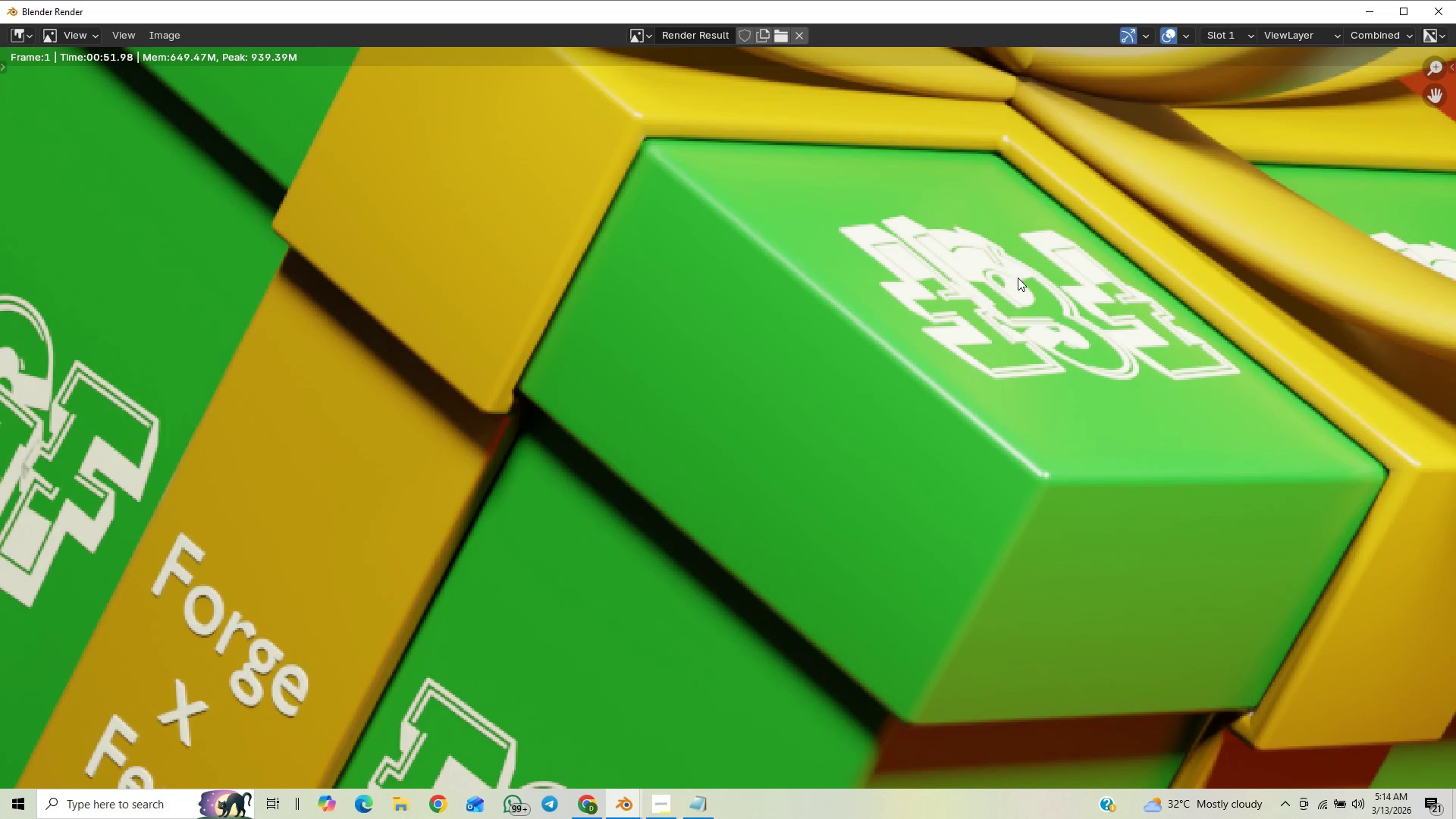 
scroll: coordinate [1006, 278], scroll_direction: down, amount: 8.0
 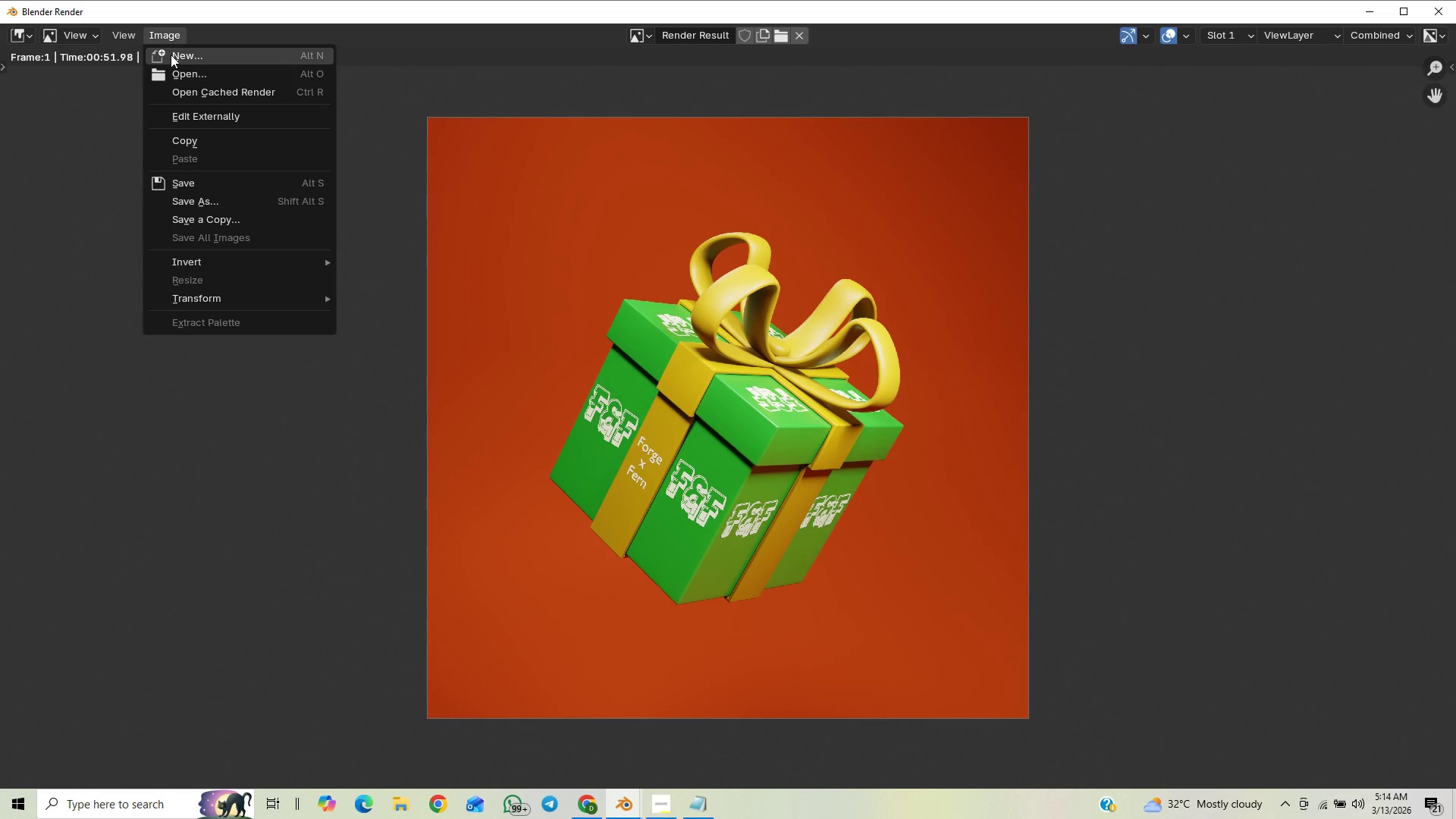 
left_click([193, 196])
 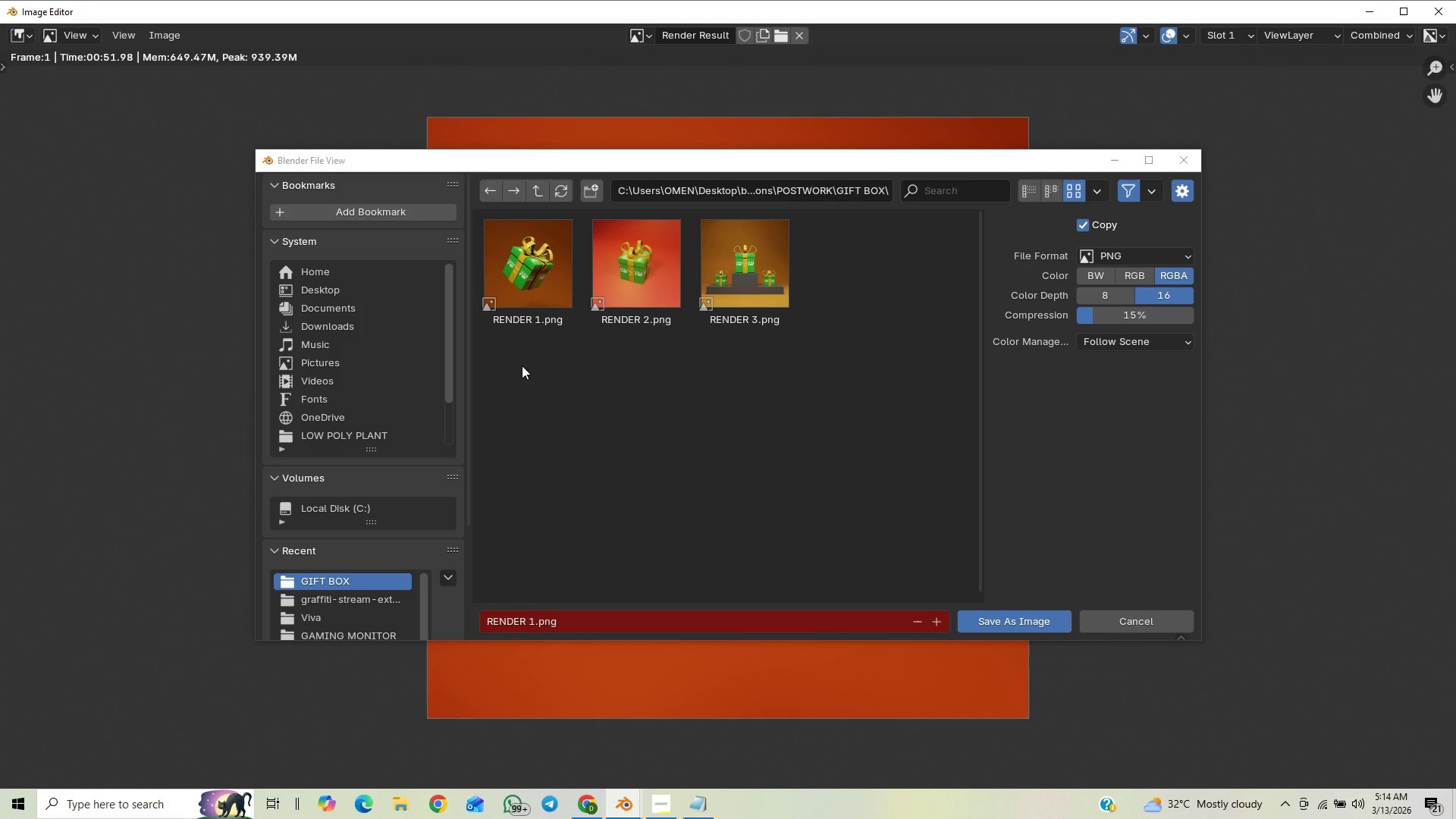 
left_click([510, 280])
 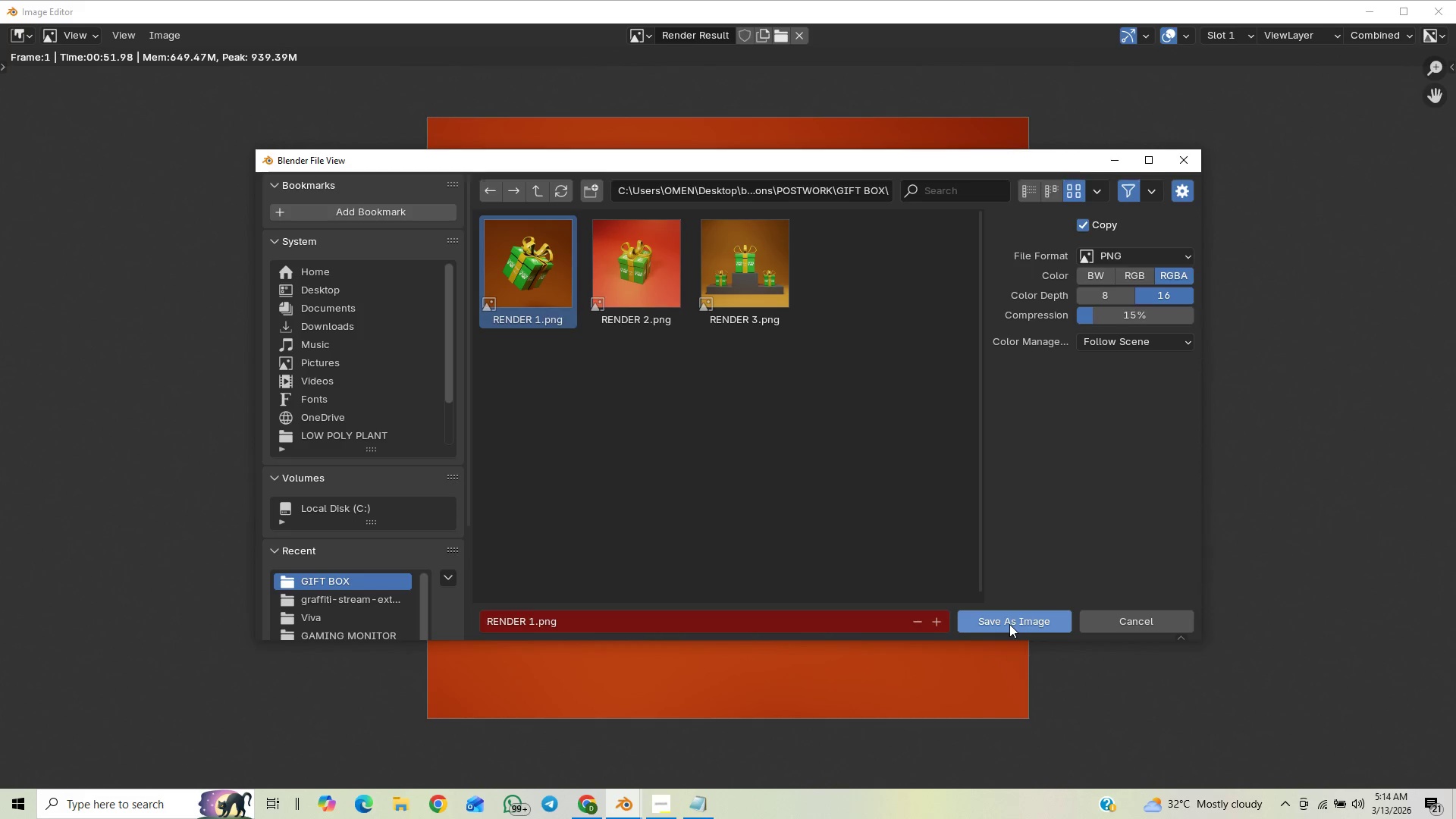 
left_click([1009, 619])
 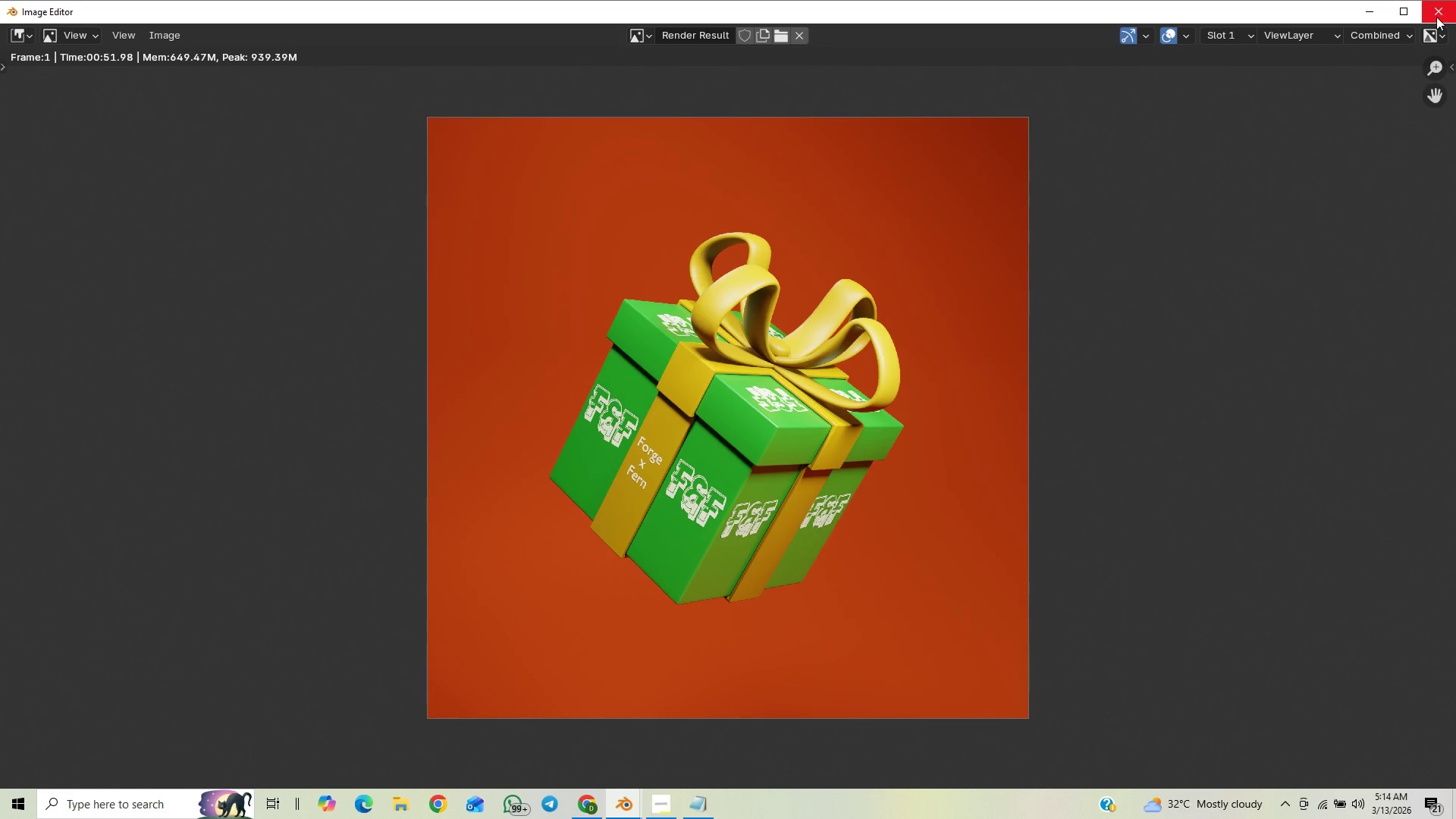 
wait(9.05)
 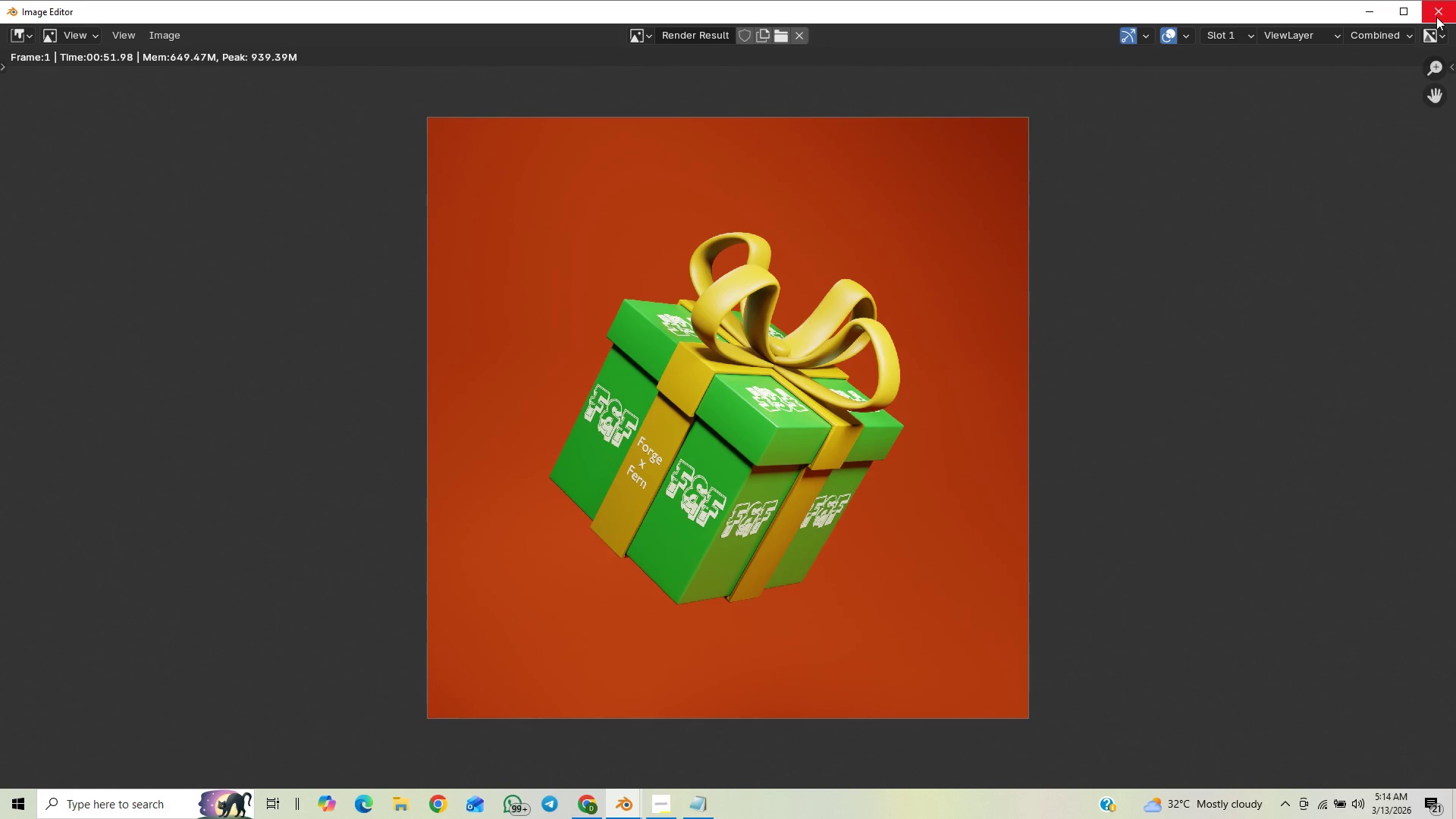 
left_click([1436, 17])
 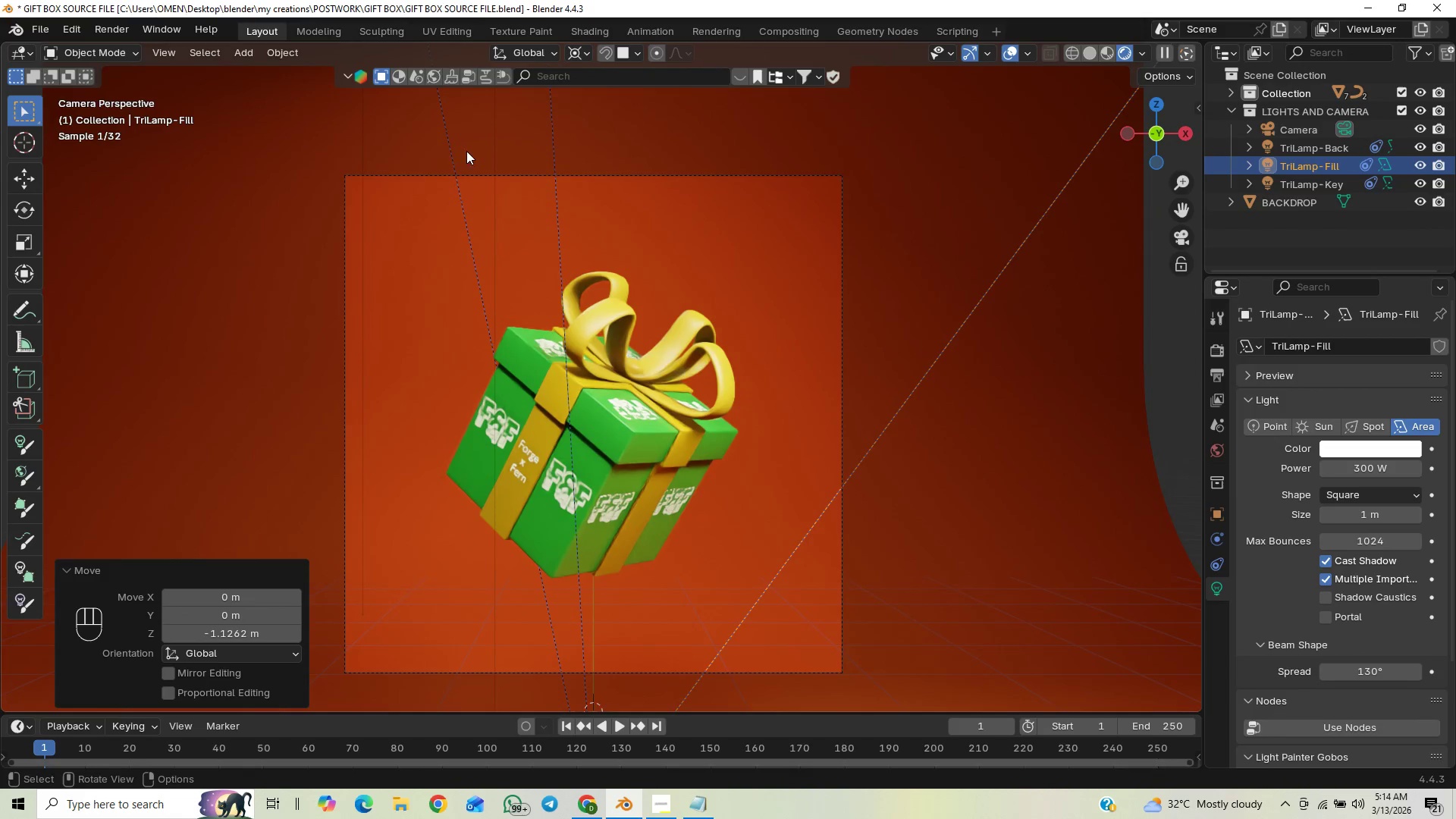 
left_click([447, 133])
 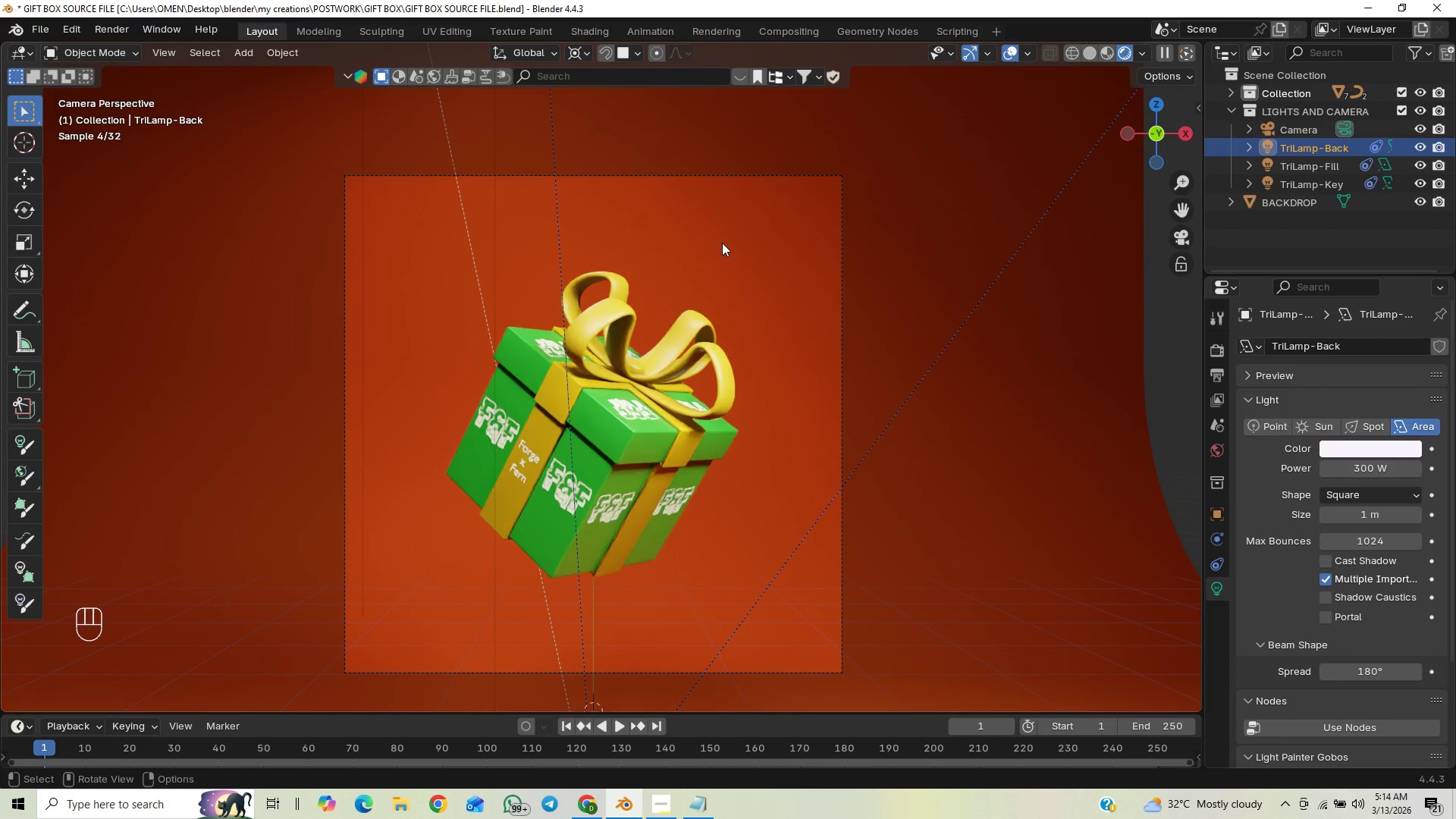 
type(RZ)
 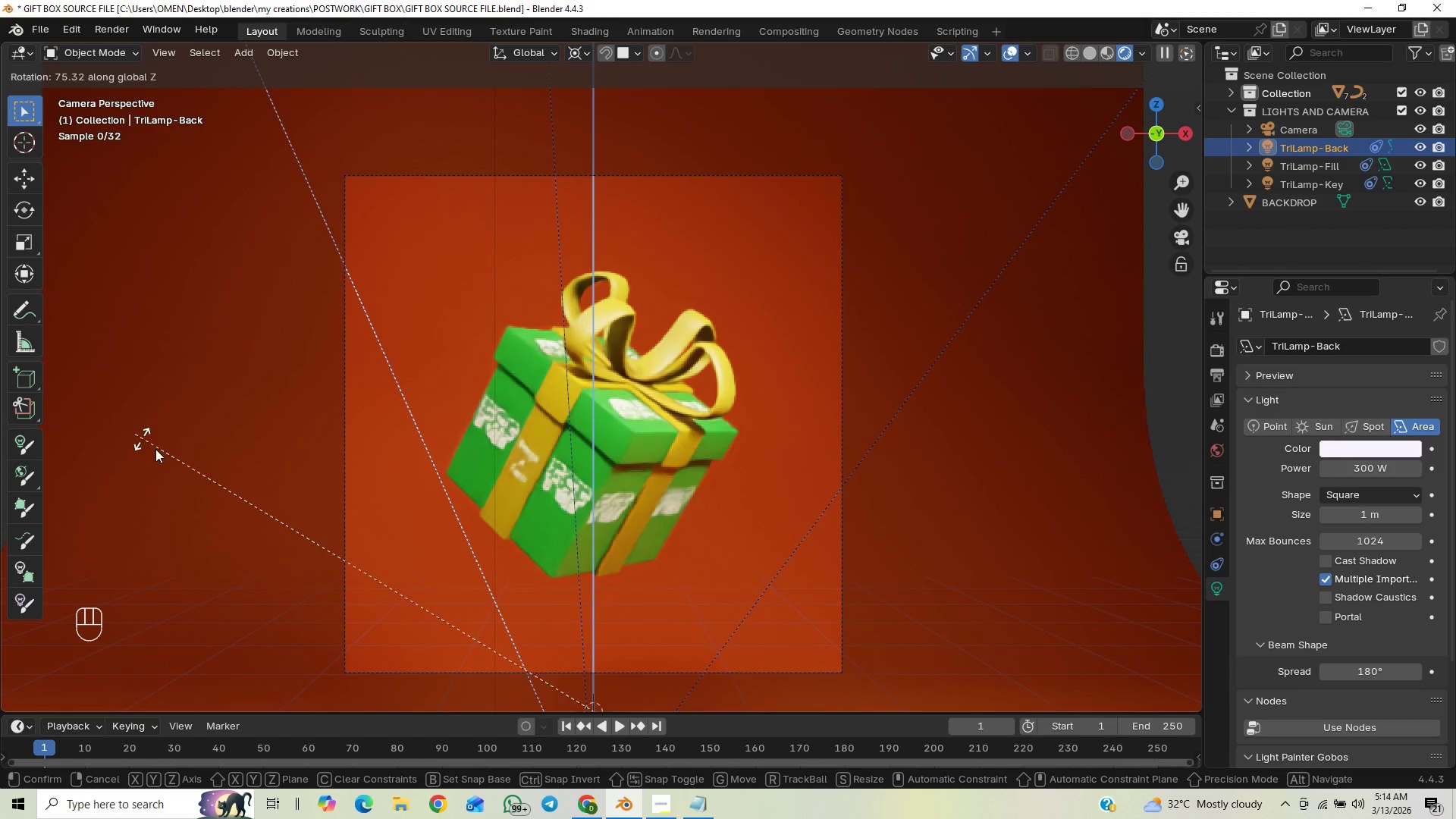 
wait(10.92)
 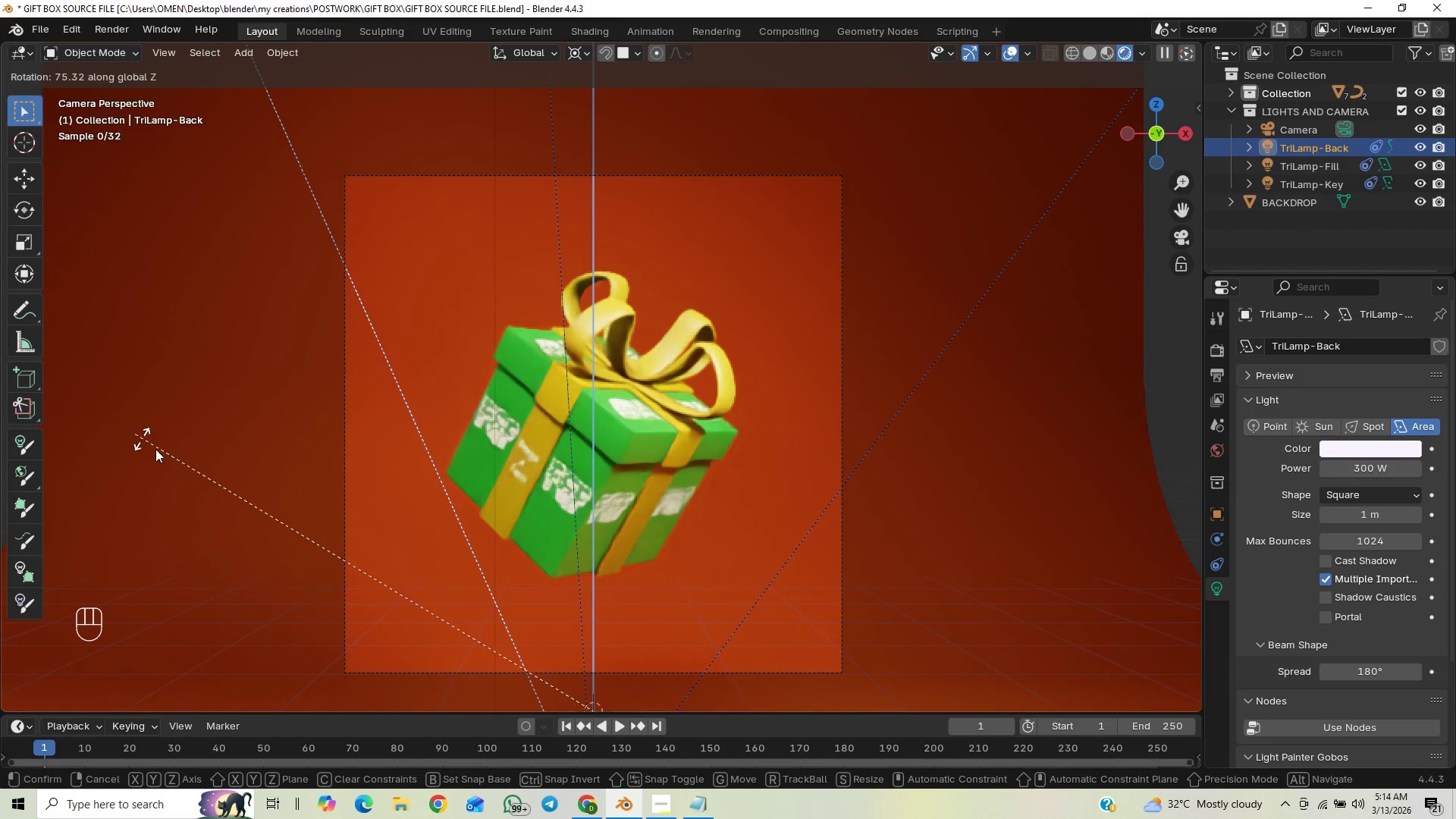 
left_click([1006, 292])
 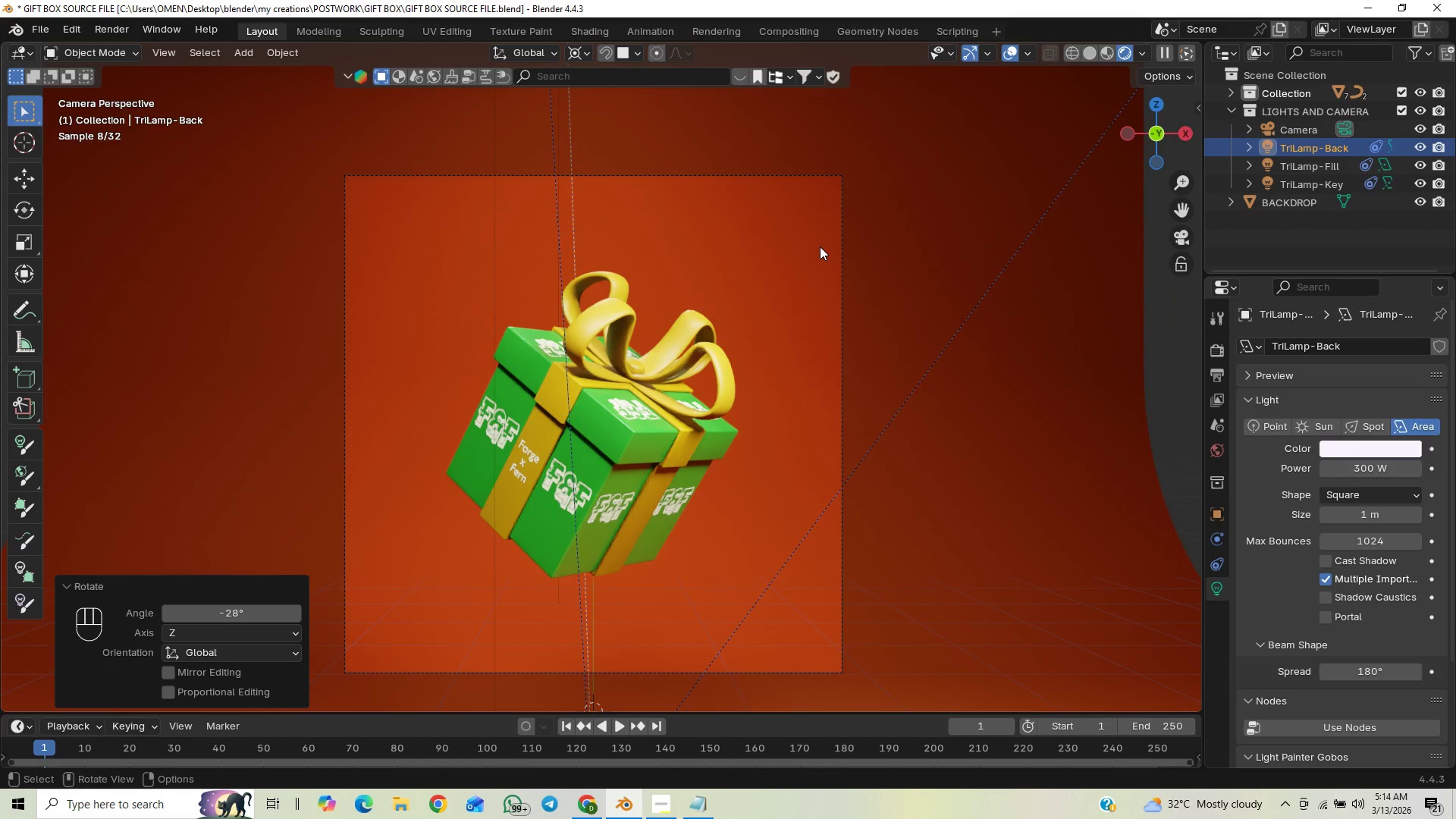 
wait(5.58)
 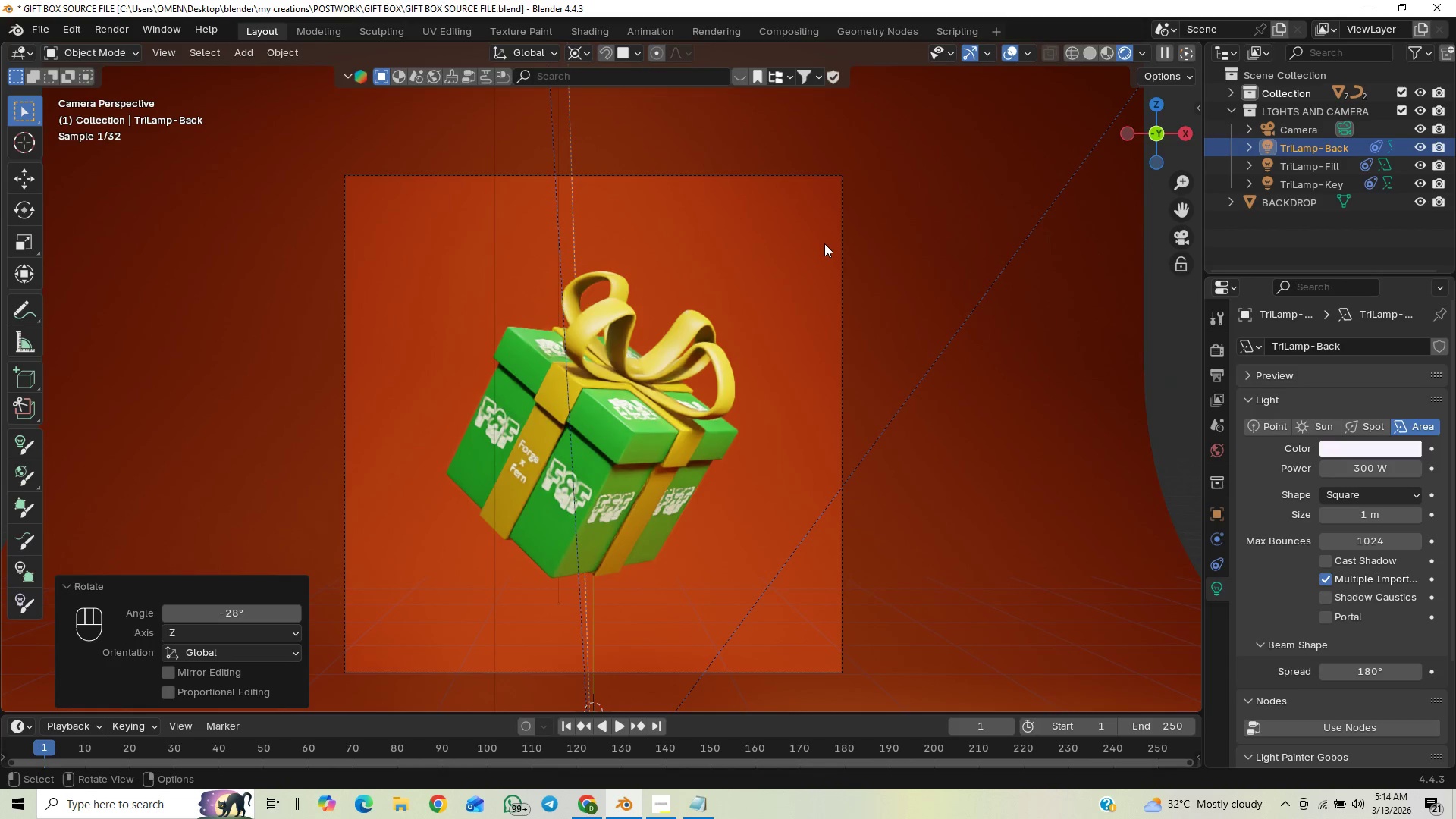 
type(GZ)
 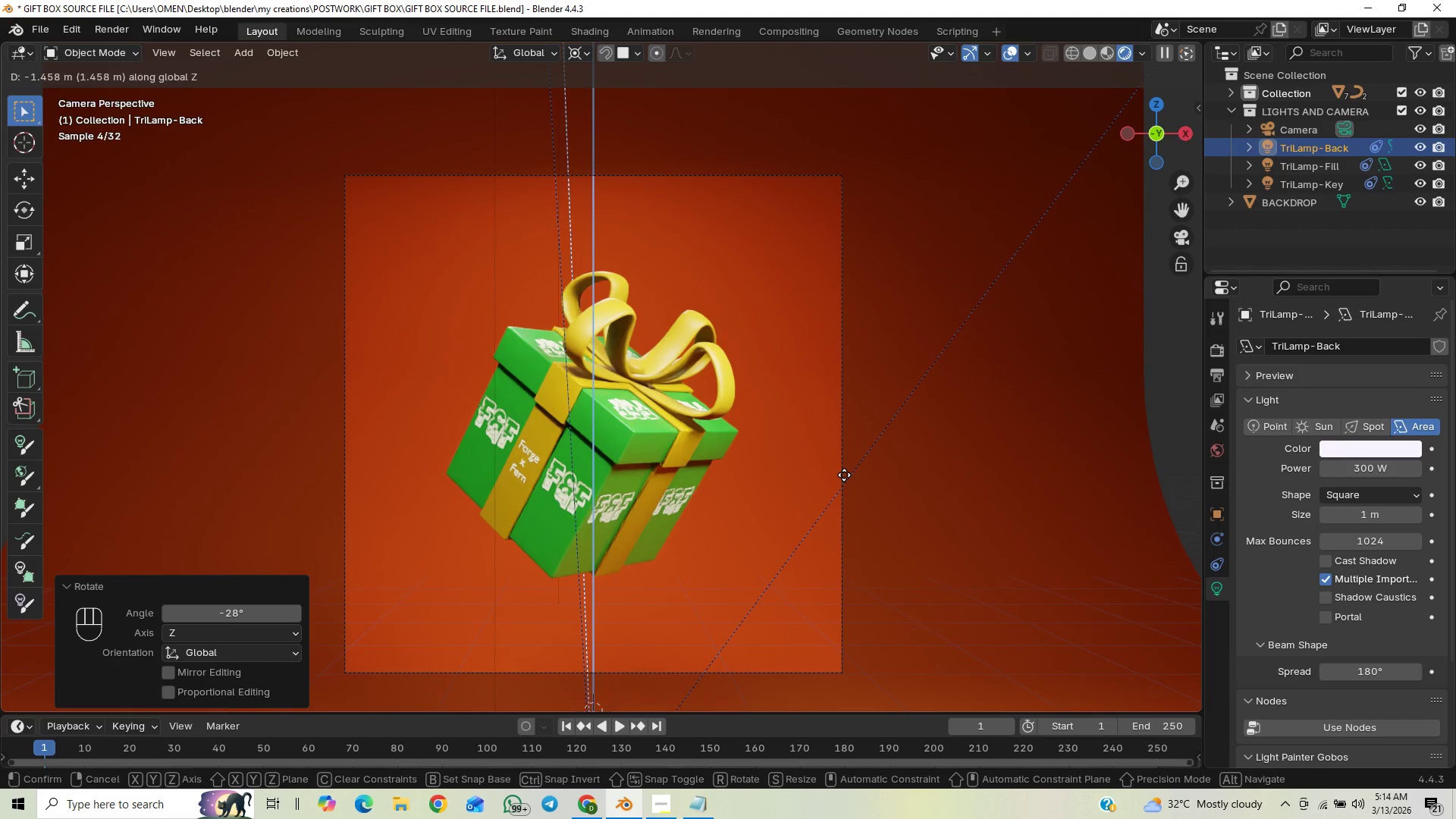 
wait(5.2)
 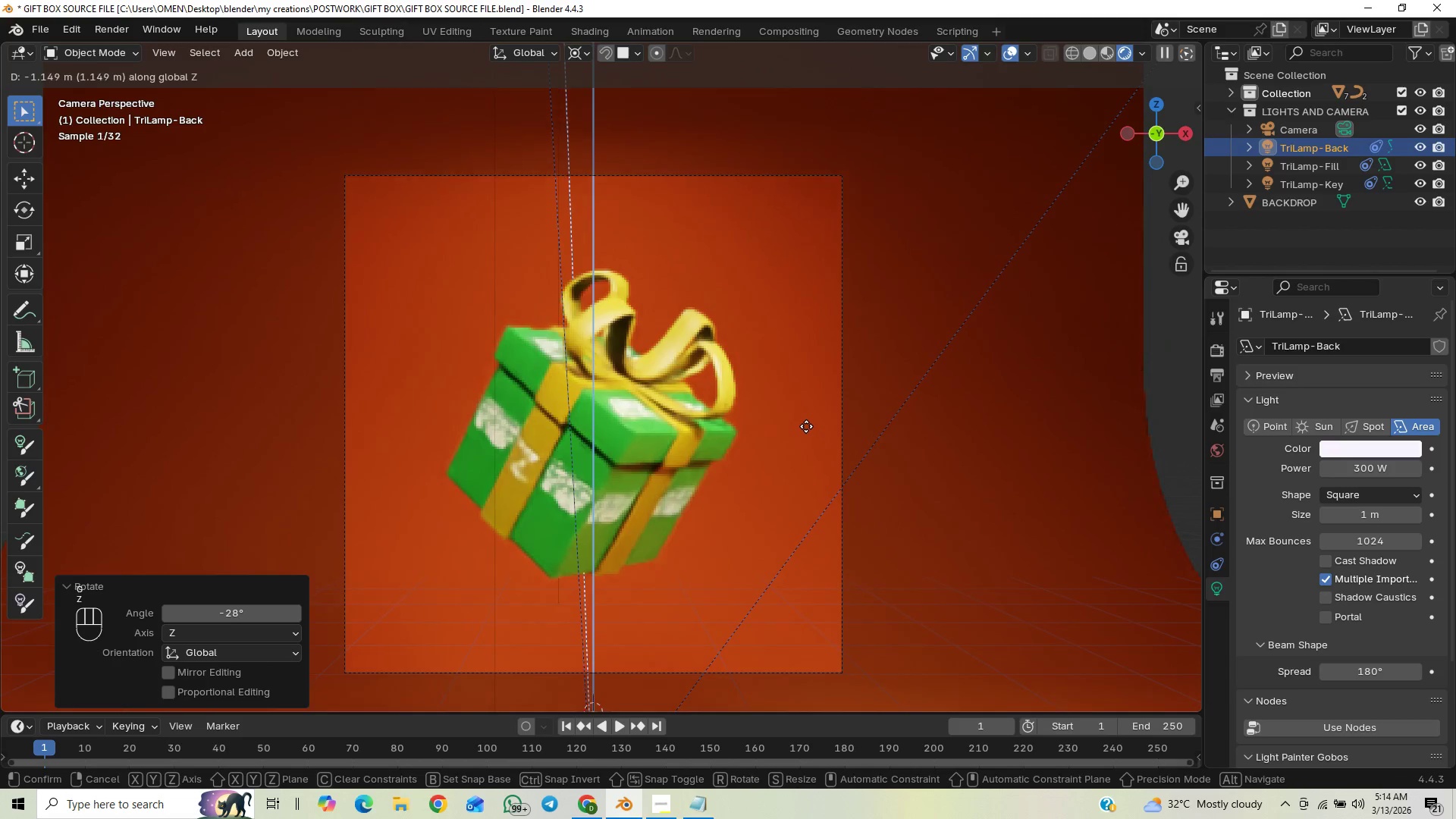 
left_click([844, 475])
 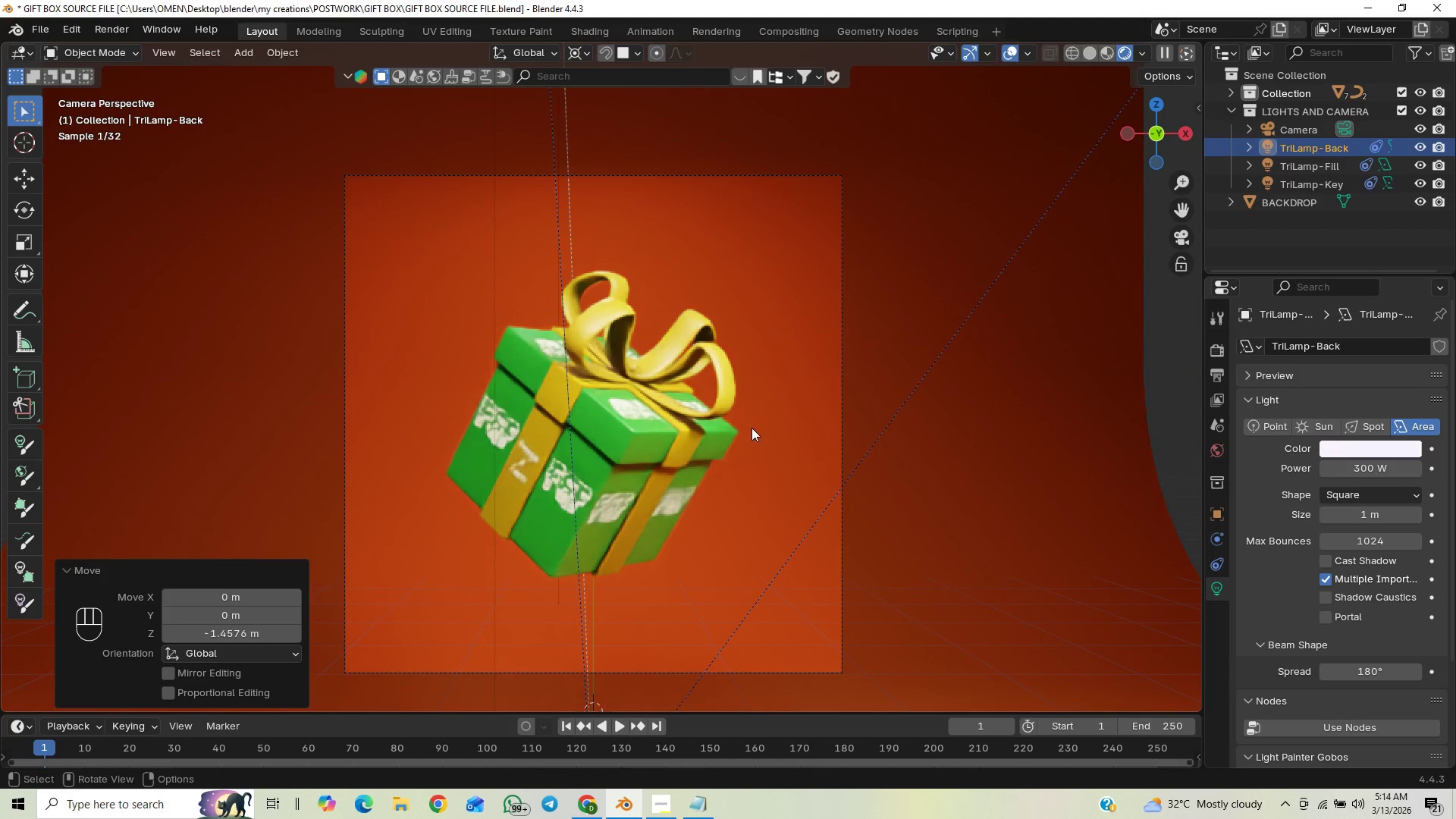 
scroll: coordinate [743, 403], scroll_direction: up, amount: 6.0
 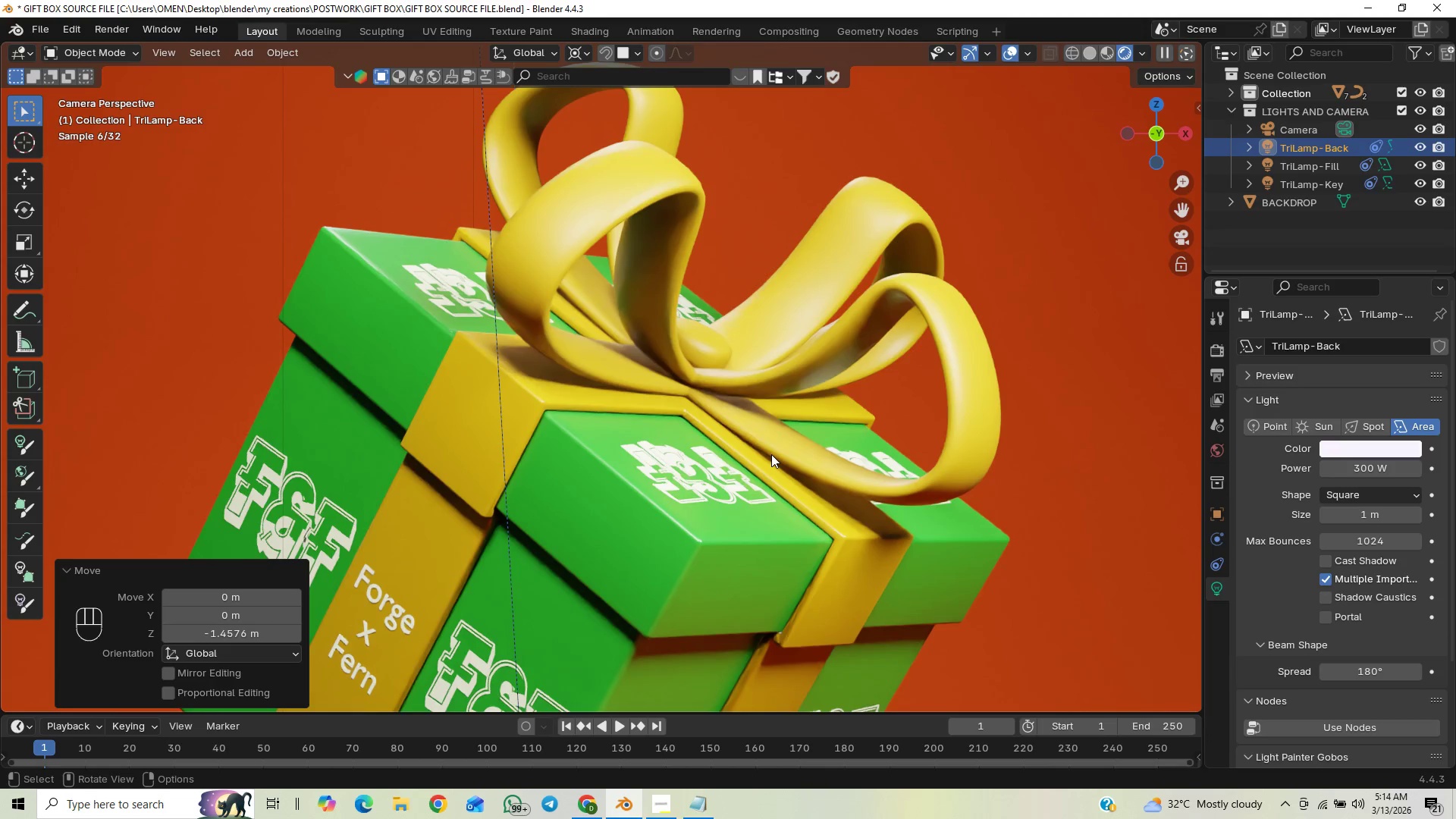 
scroll: coordinate [770, 455], scroll_direction: down, amount: 3.0
 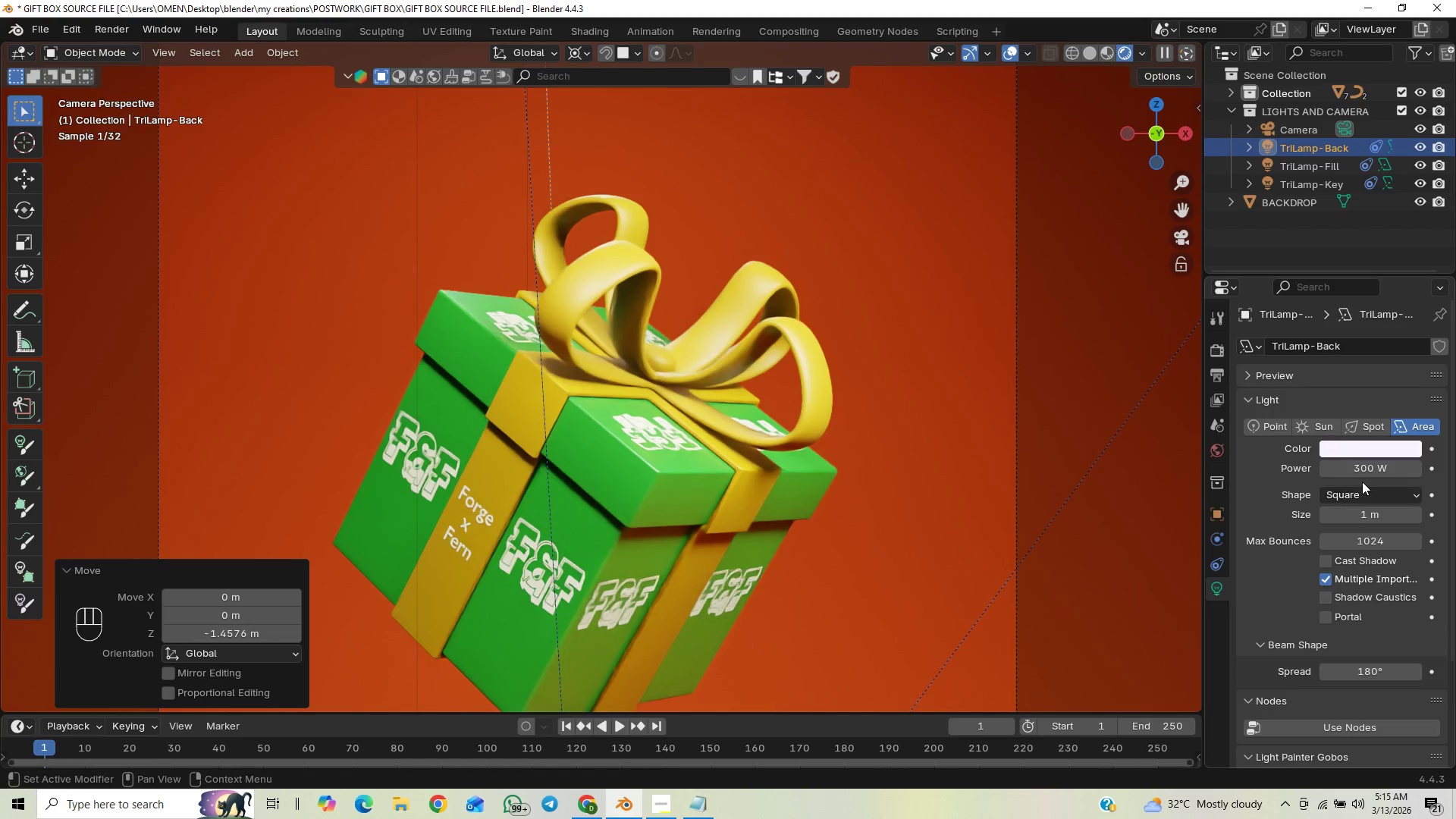 
left_click([1363, 472])
 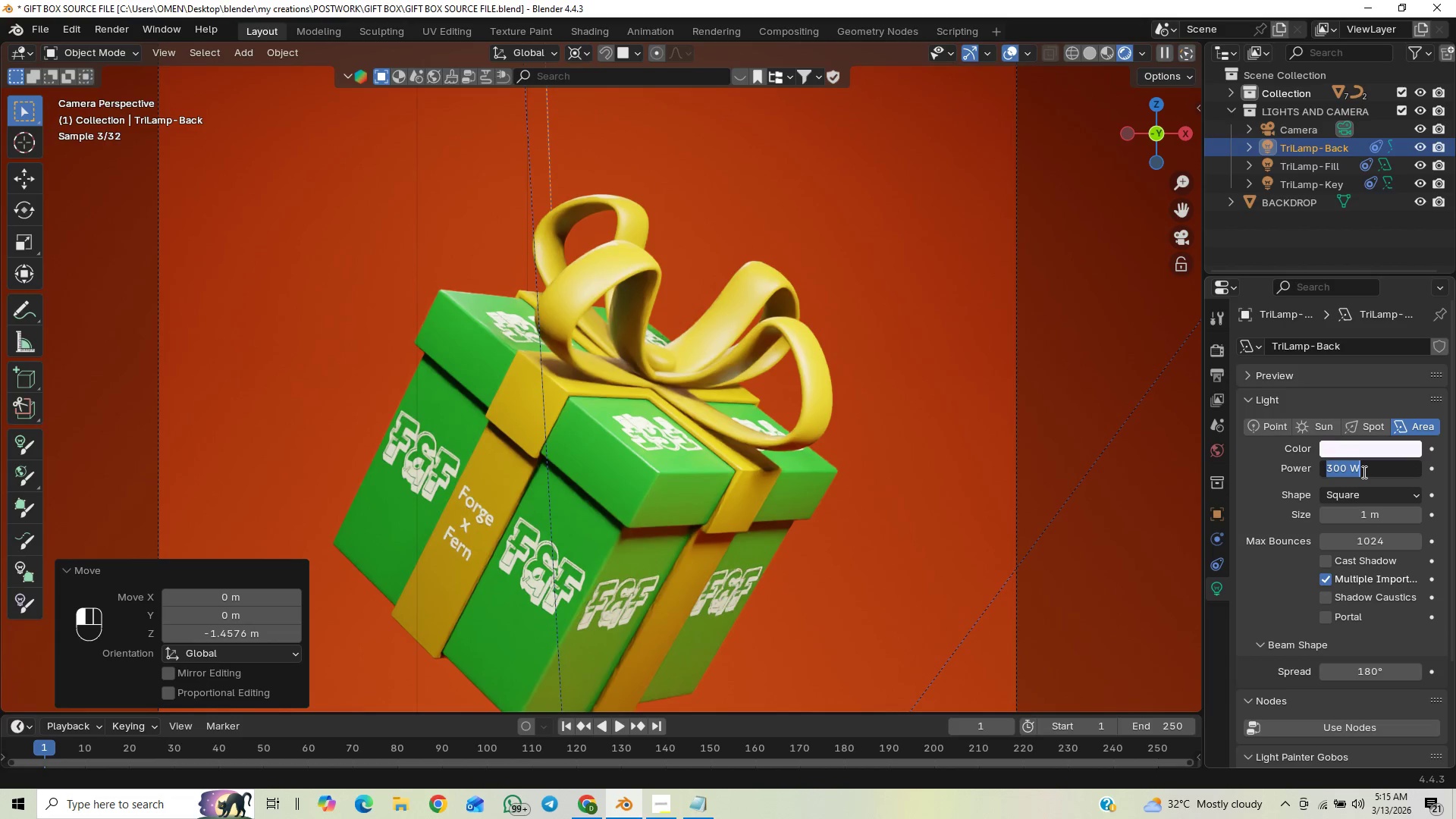 
type(200)
 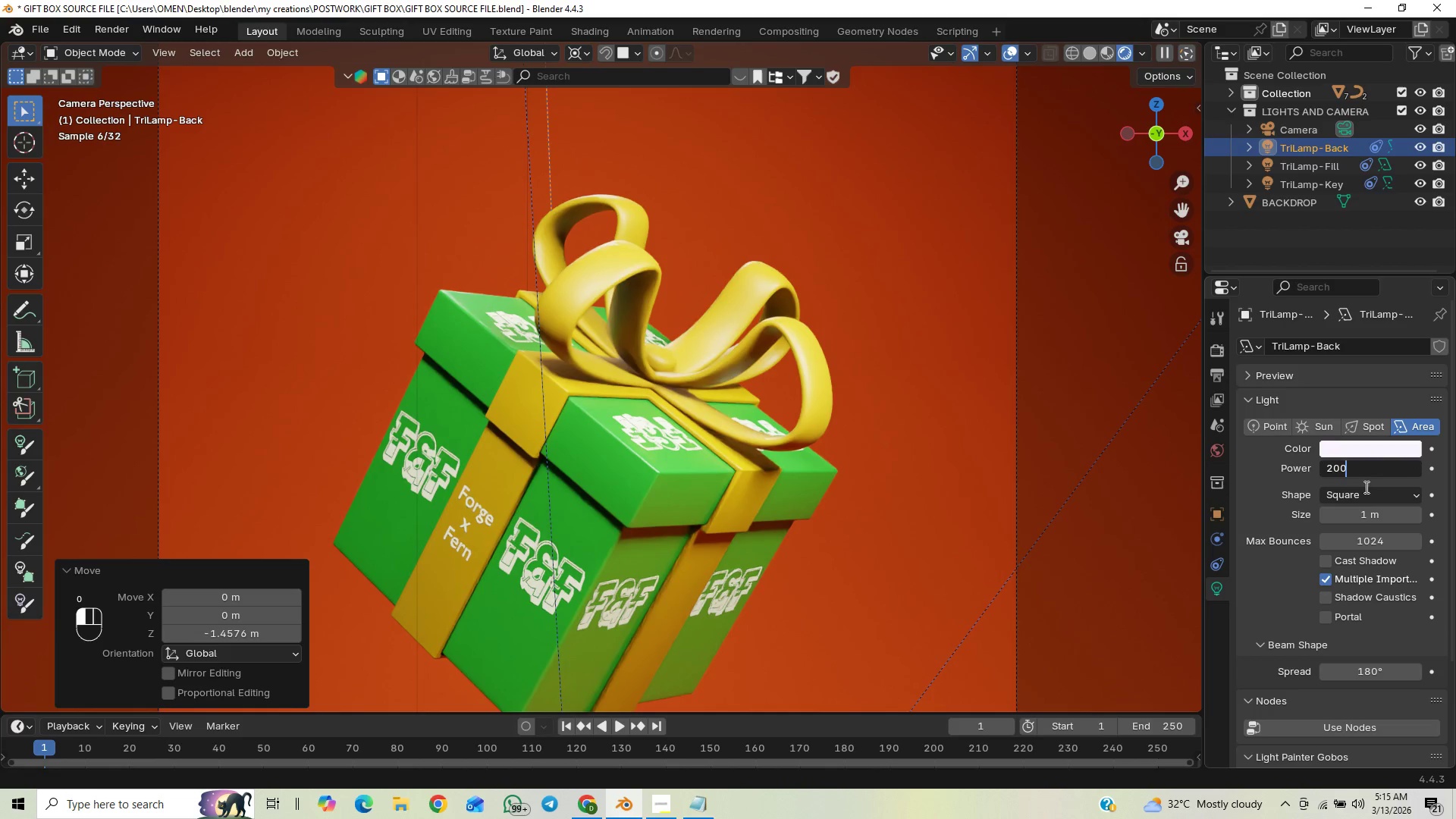 
key(Enter)
 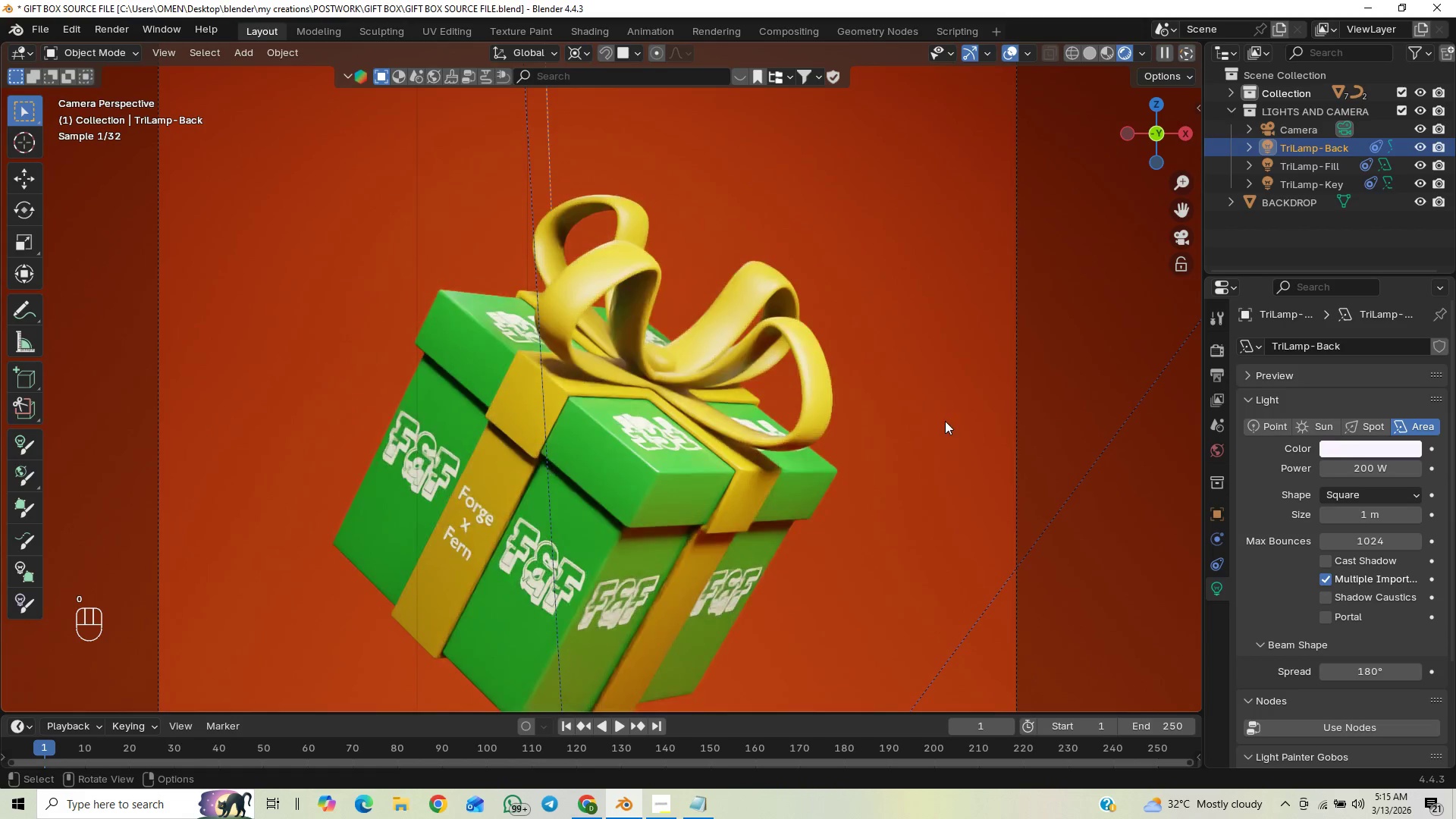 
scroll: coordinate [943, 413], scroll_direction: down, amount: 2.0
 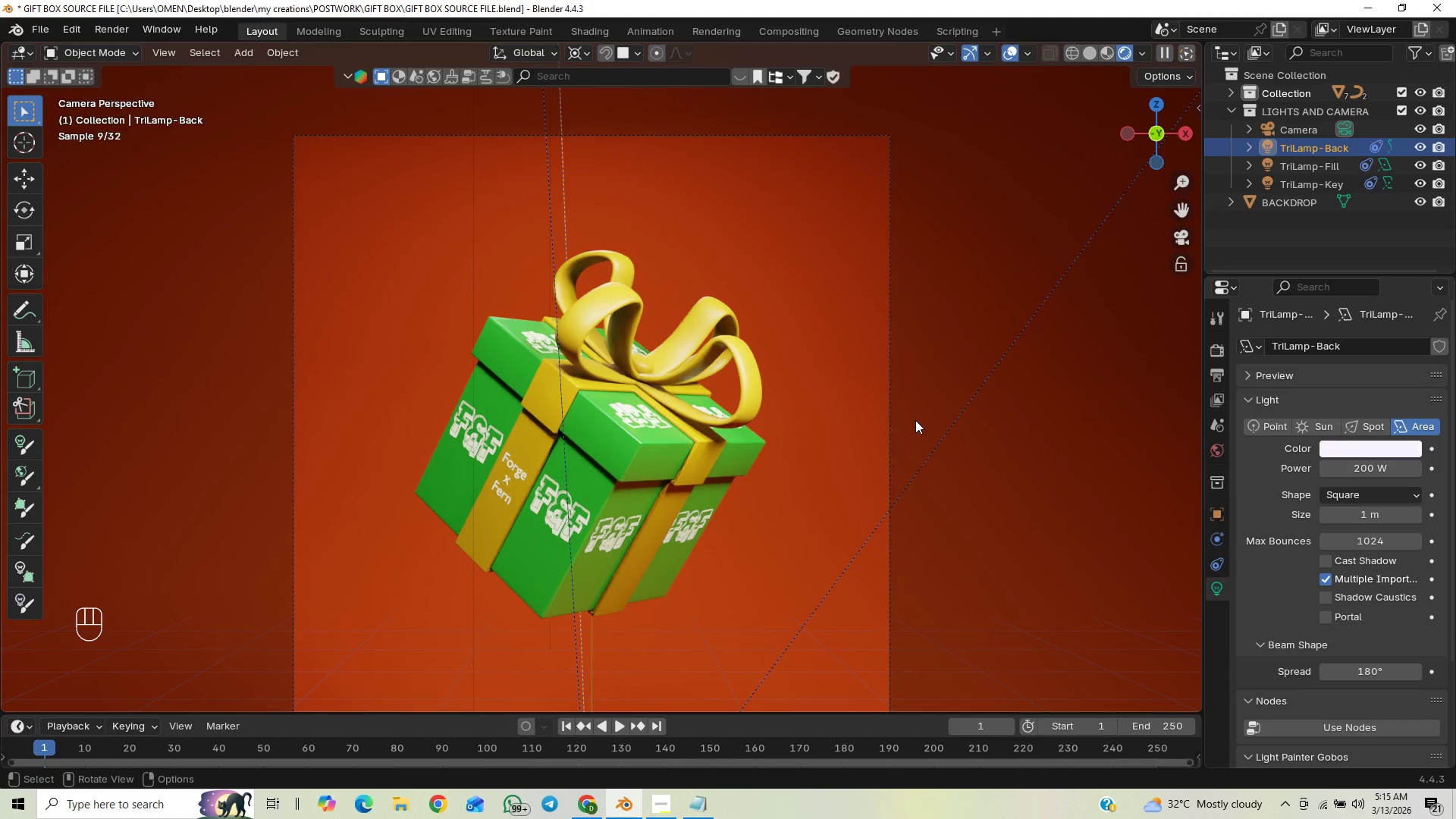 
wait(5.73)
 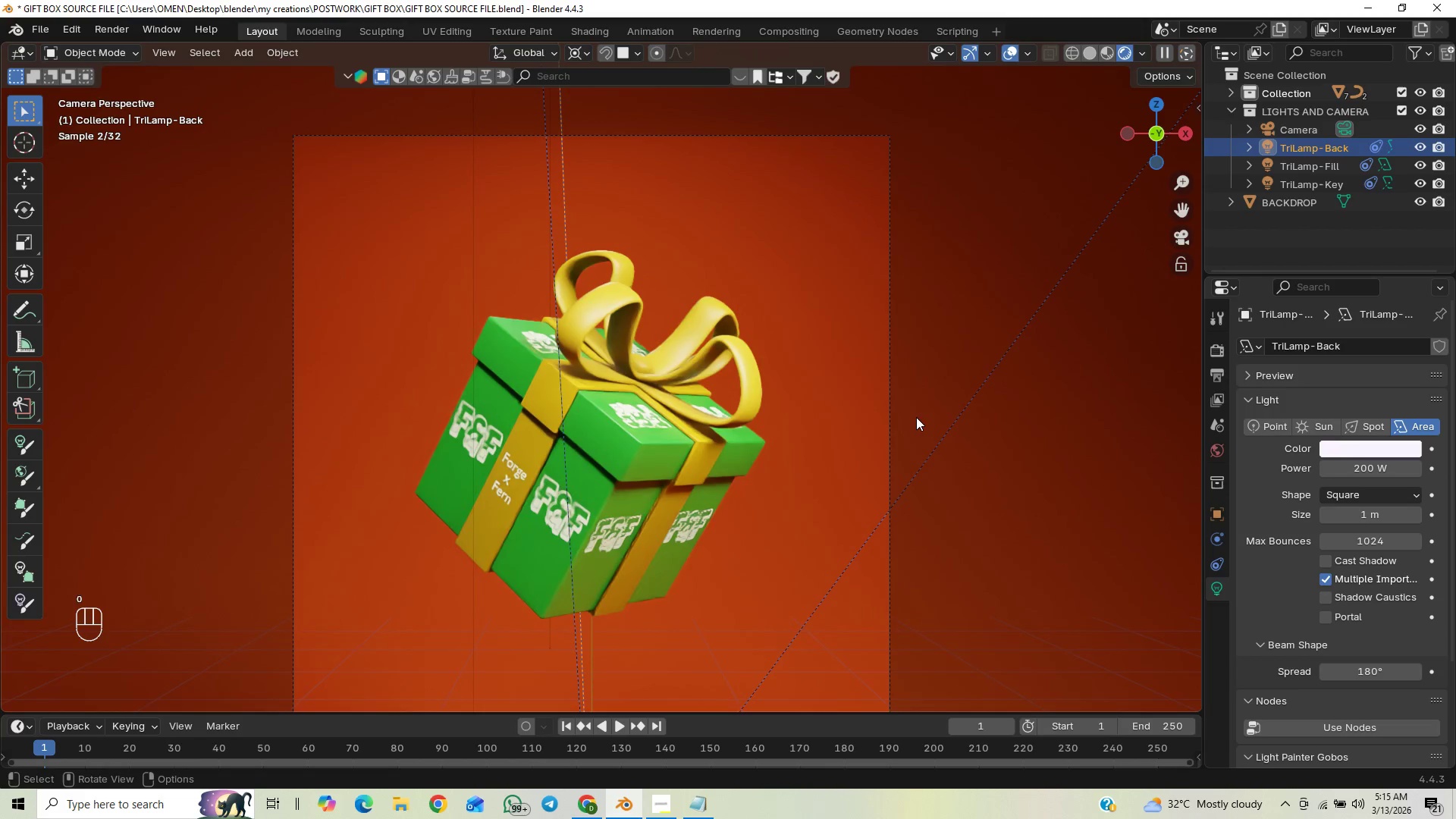 
scroll: coordinate [915, 422], scroll_direction: down, amount: 2.0
 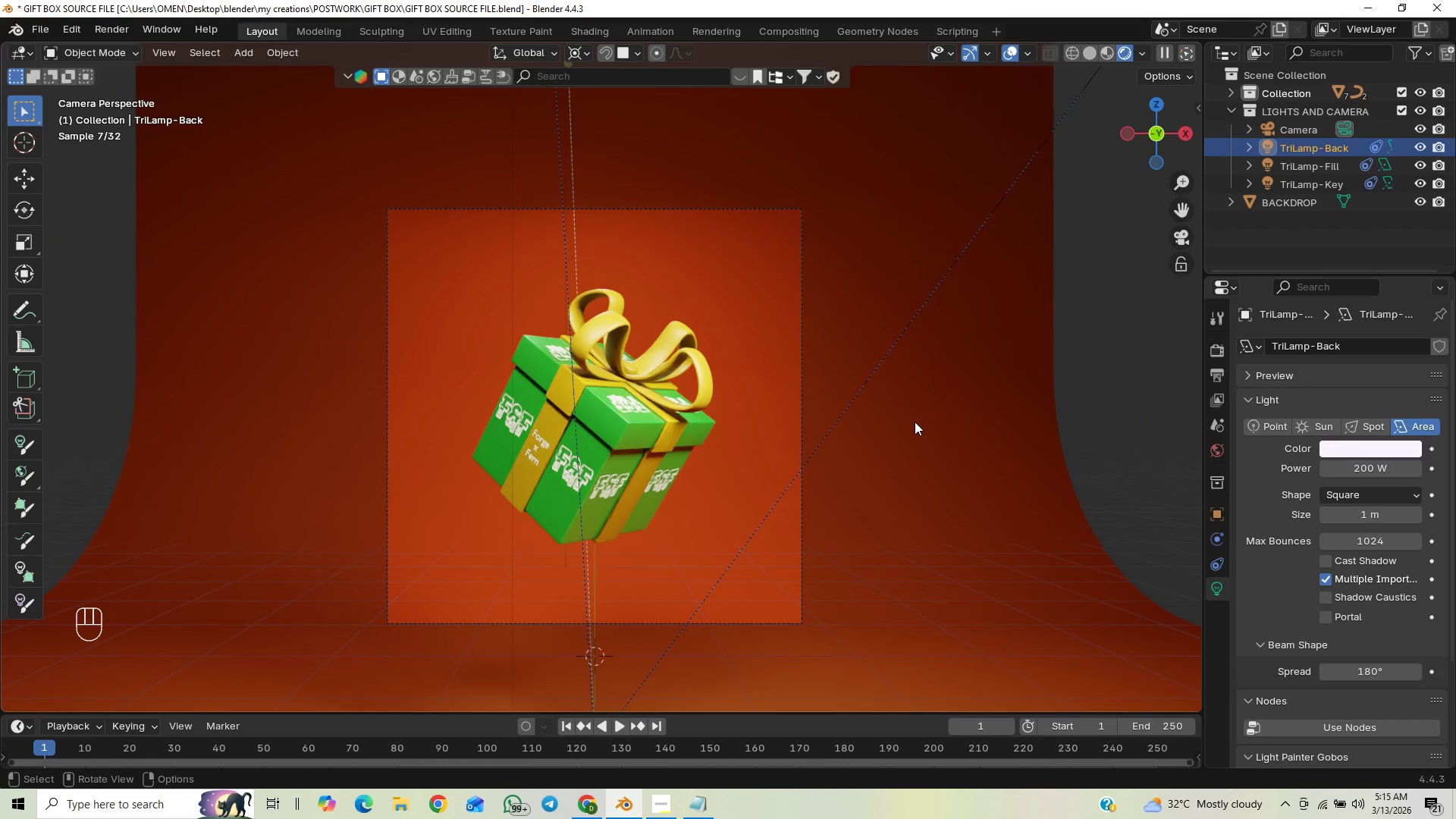 
wait(7.22)
 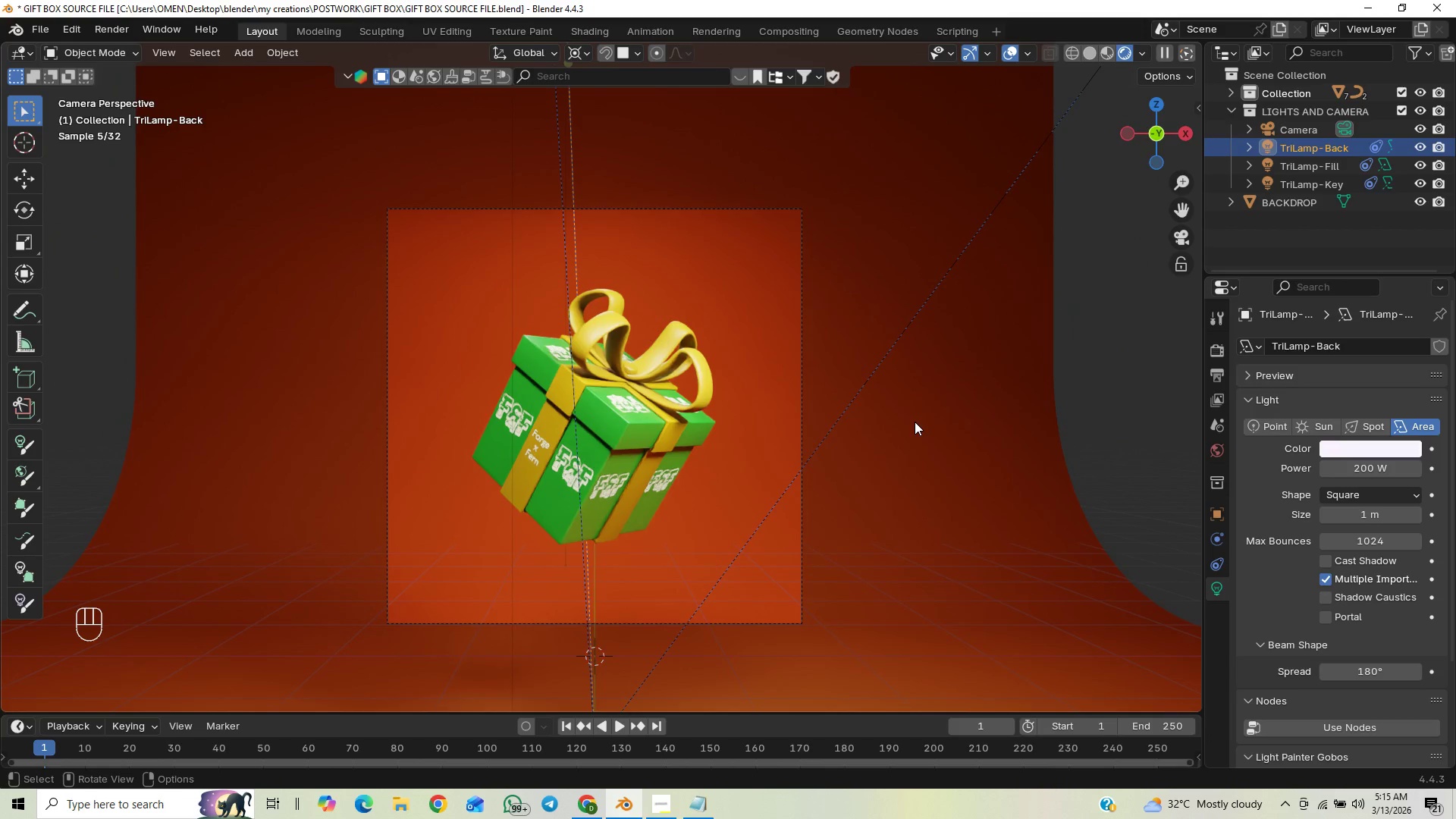 
scroll: coordinate [879, 380], scroll_direction: down, amount: 5.0
 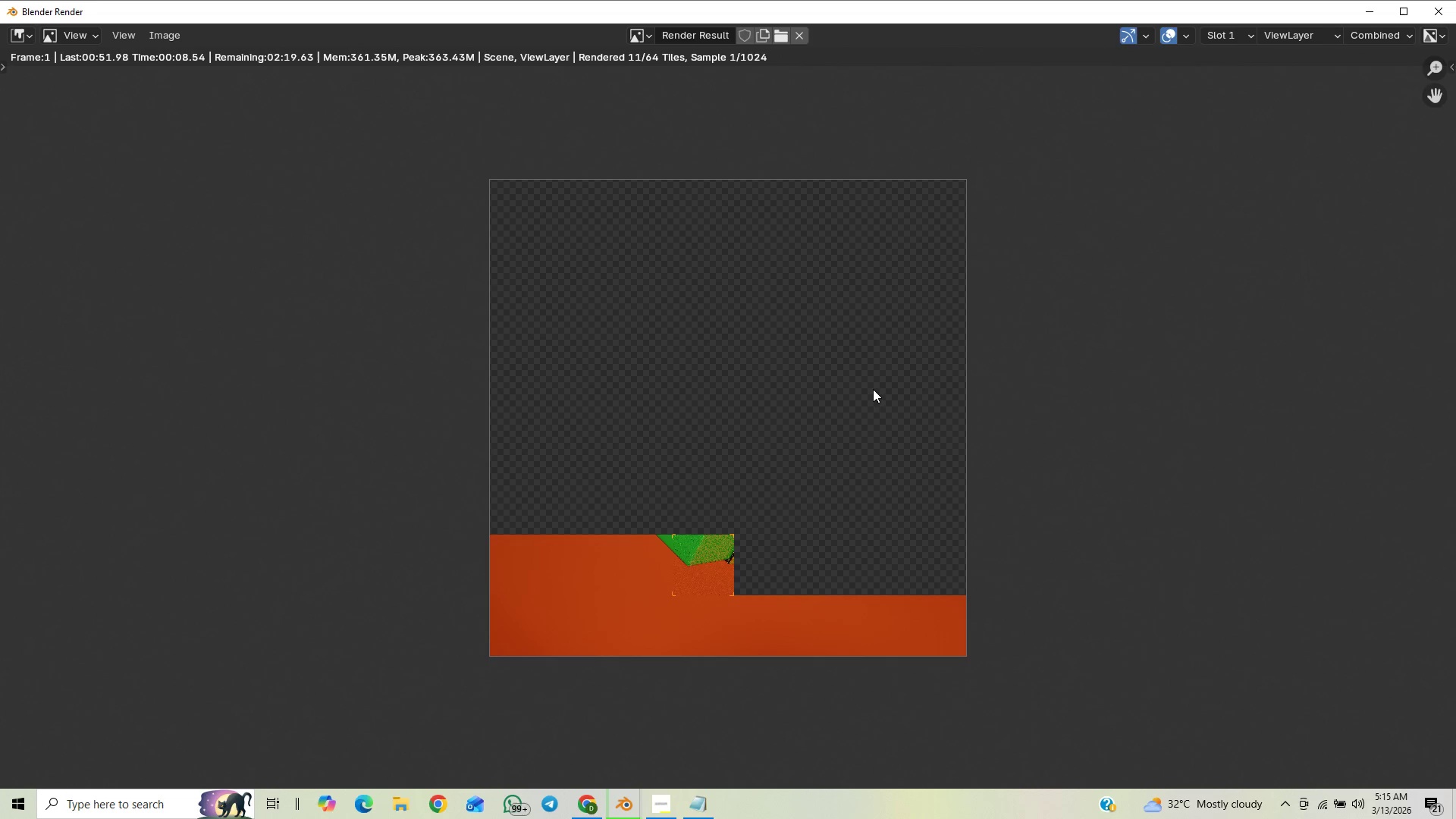 
wait(5.15)
 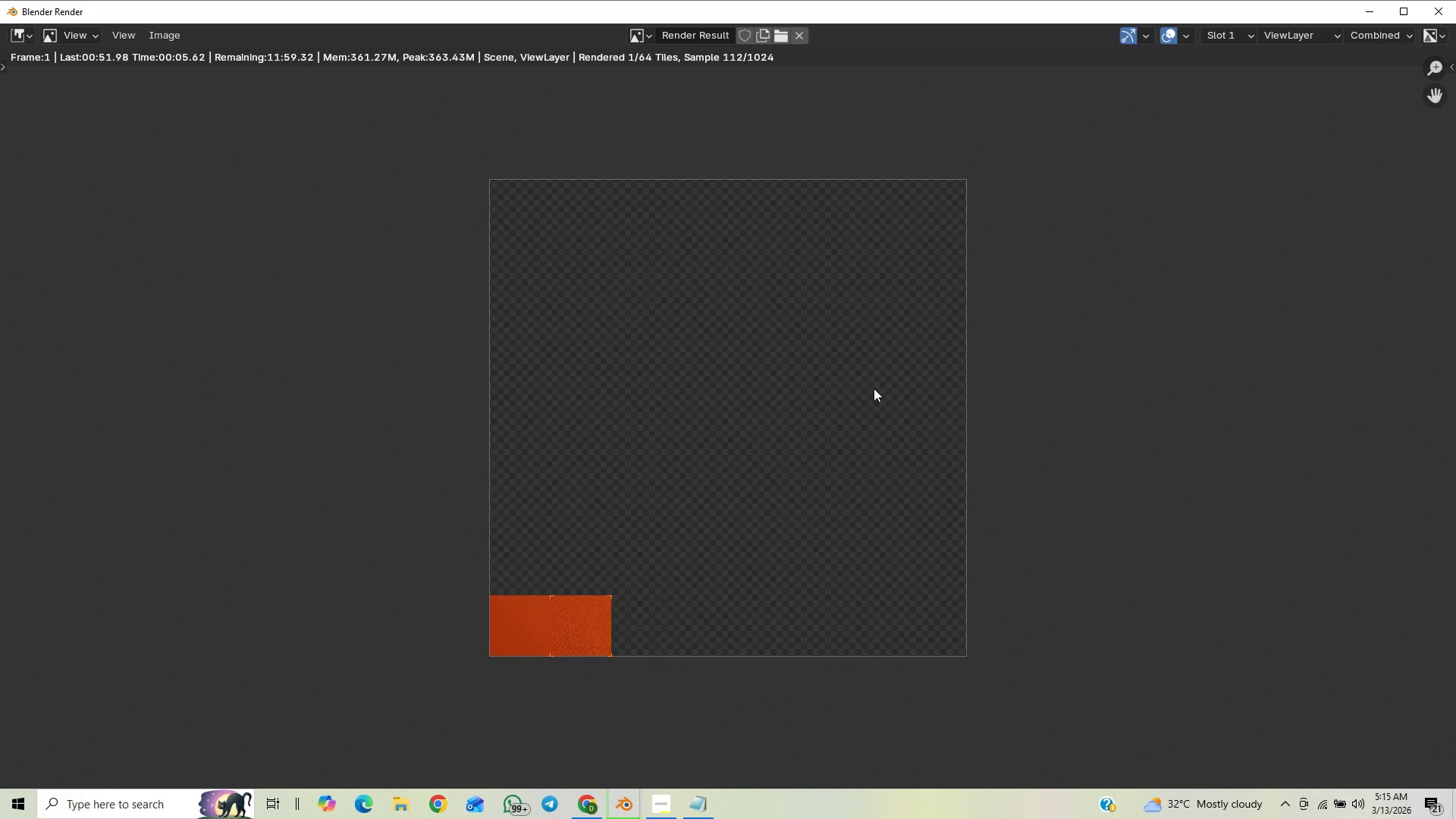 
scroll: coordinate [871, 401], scroll_direction: up, amount: 2.0
 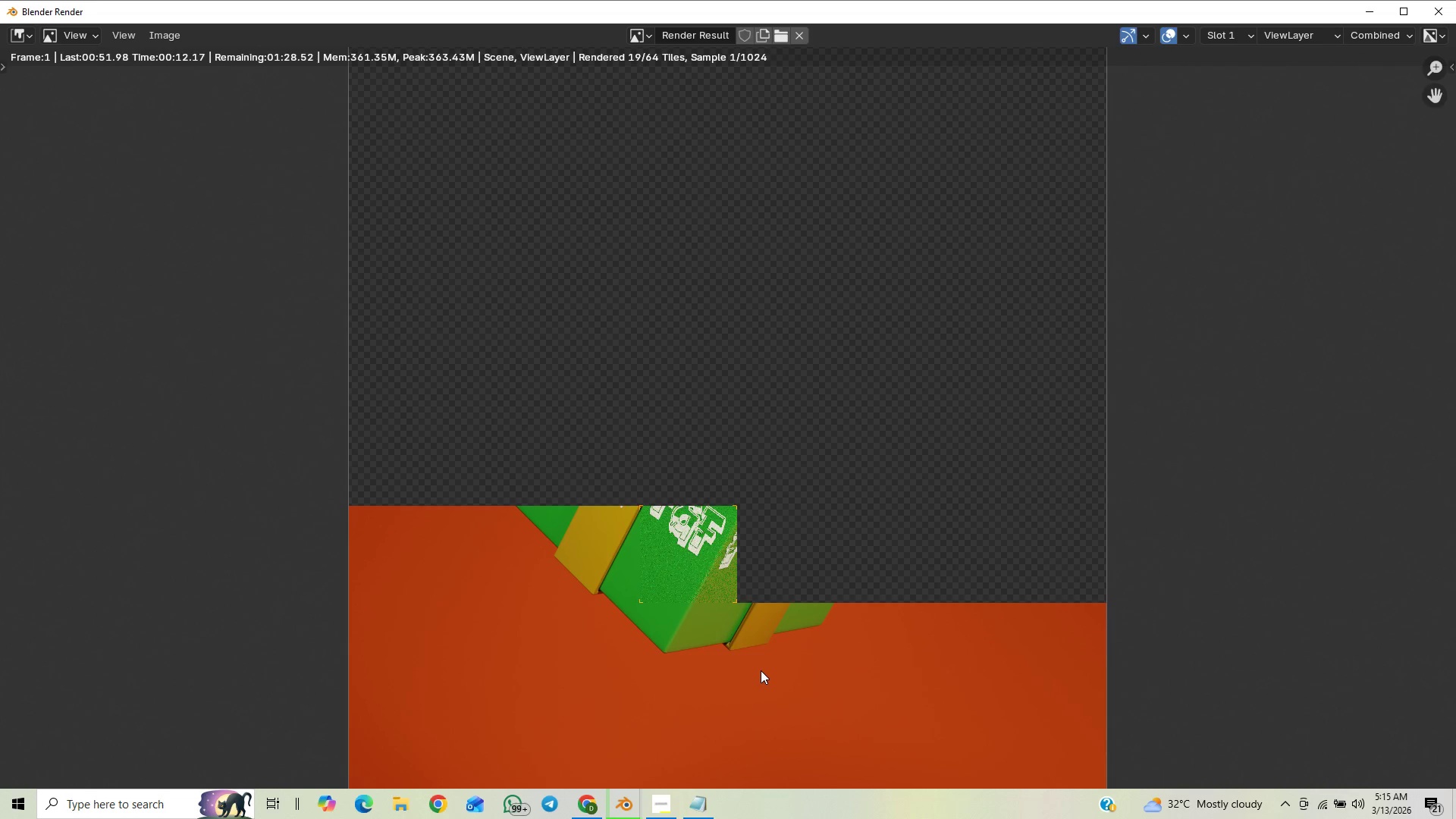 
left_click([662, 808])